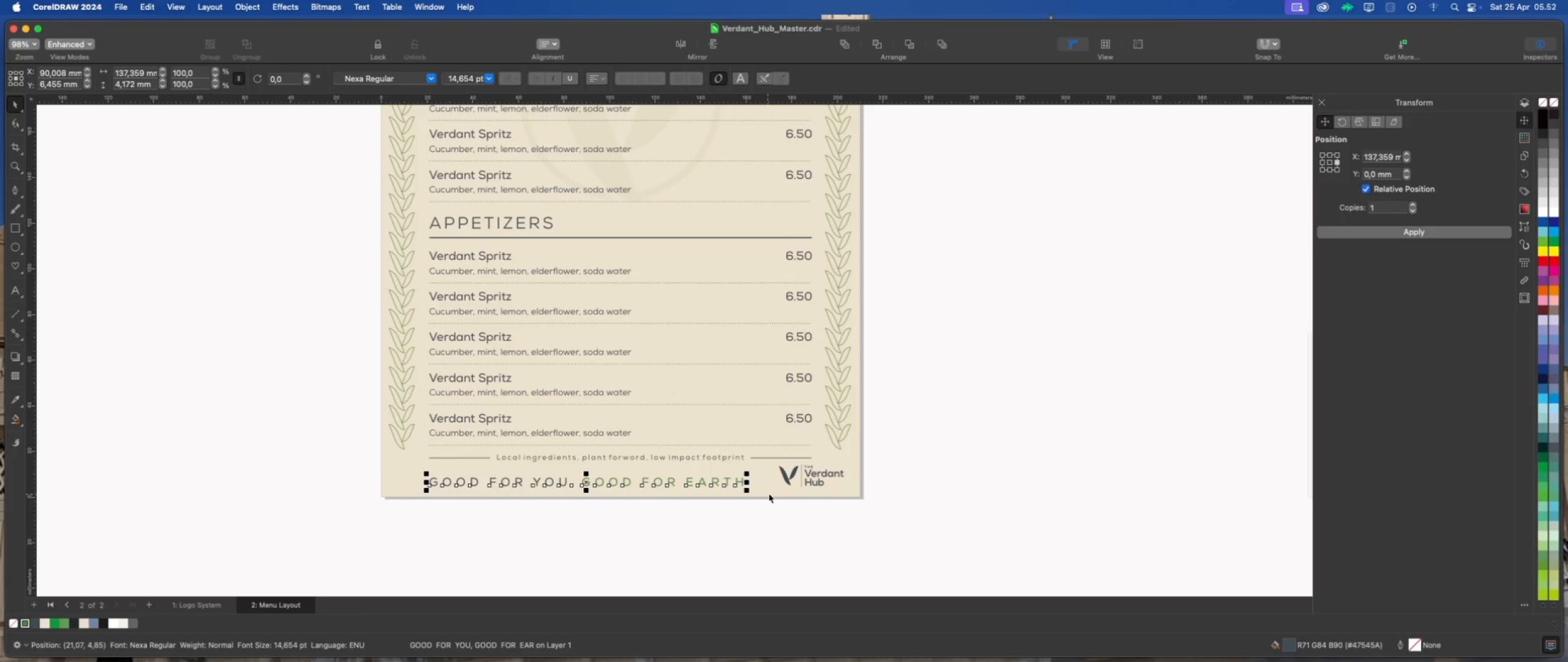 
hold_key(key=ShiftLeft, duration=1.0)
left_click([775, 491])
 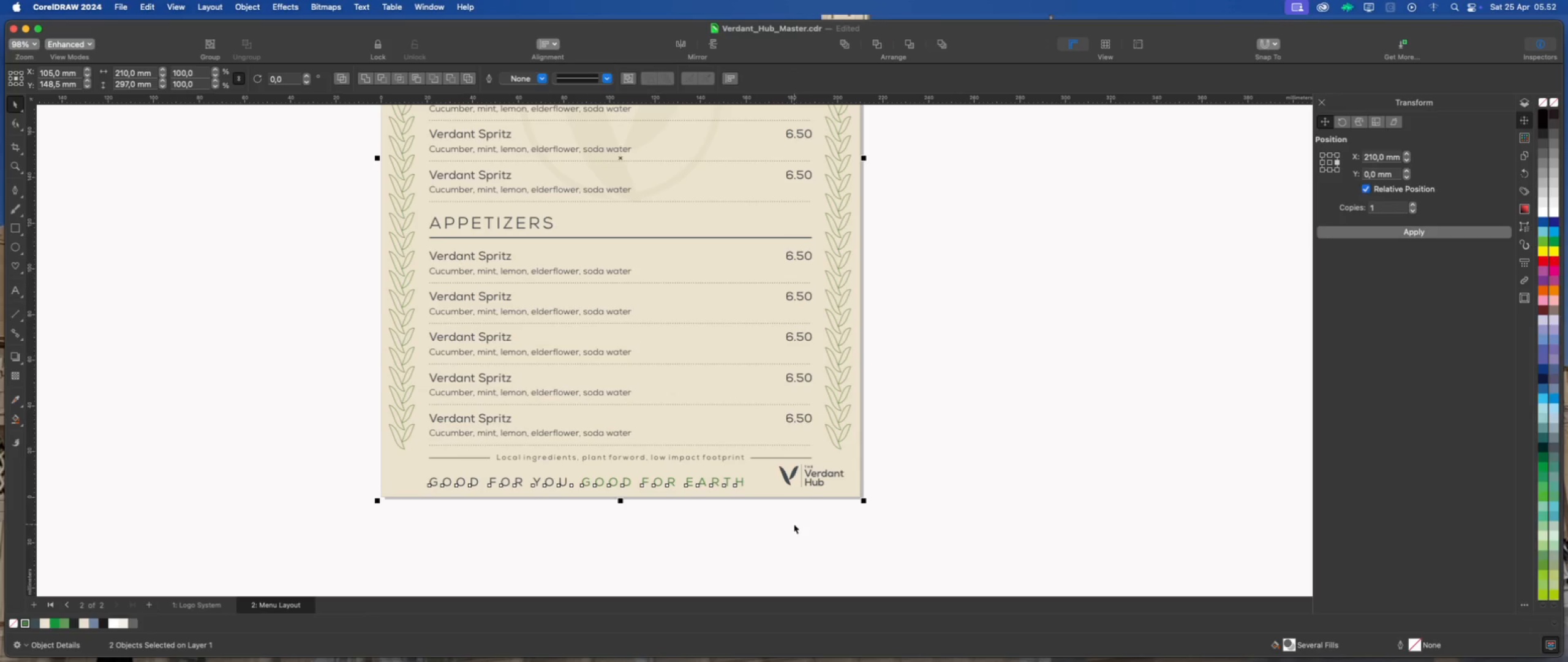 
key(Shift+C)
 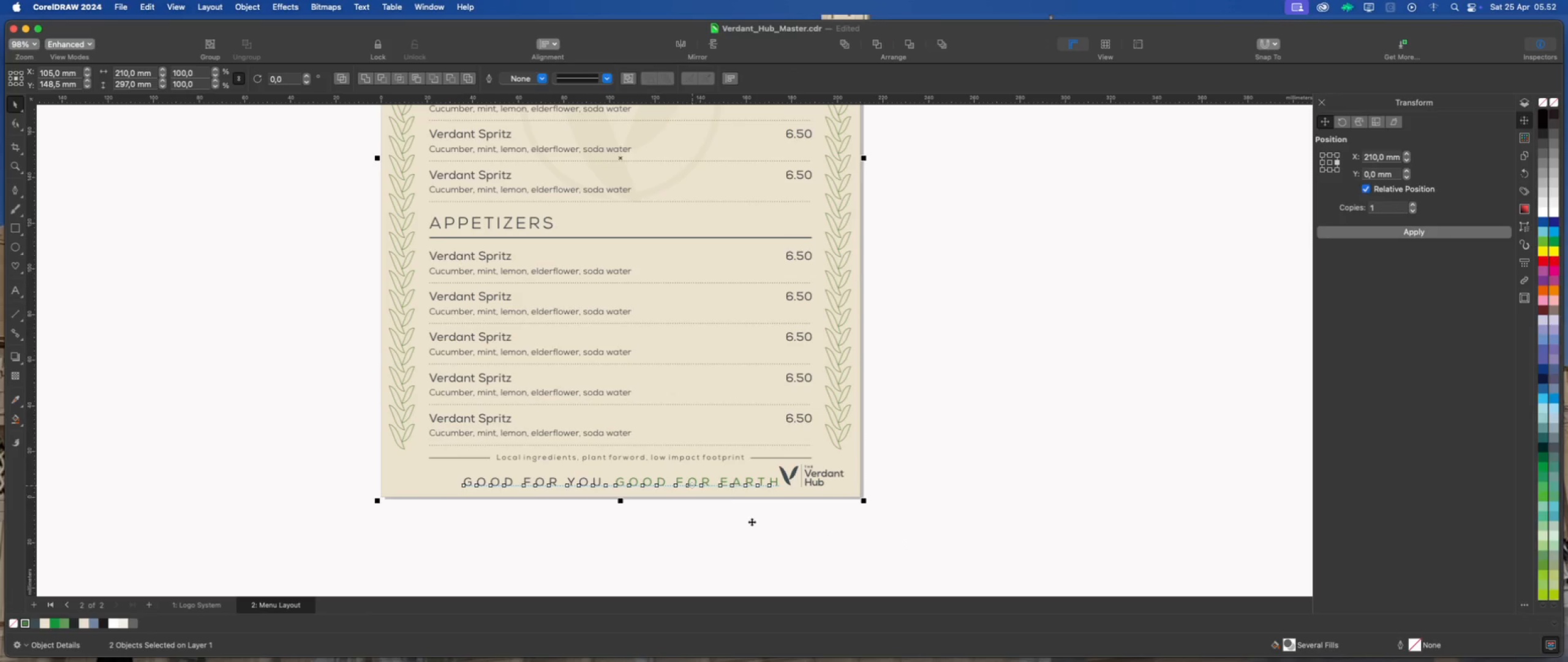 
left_click([752, 522])
 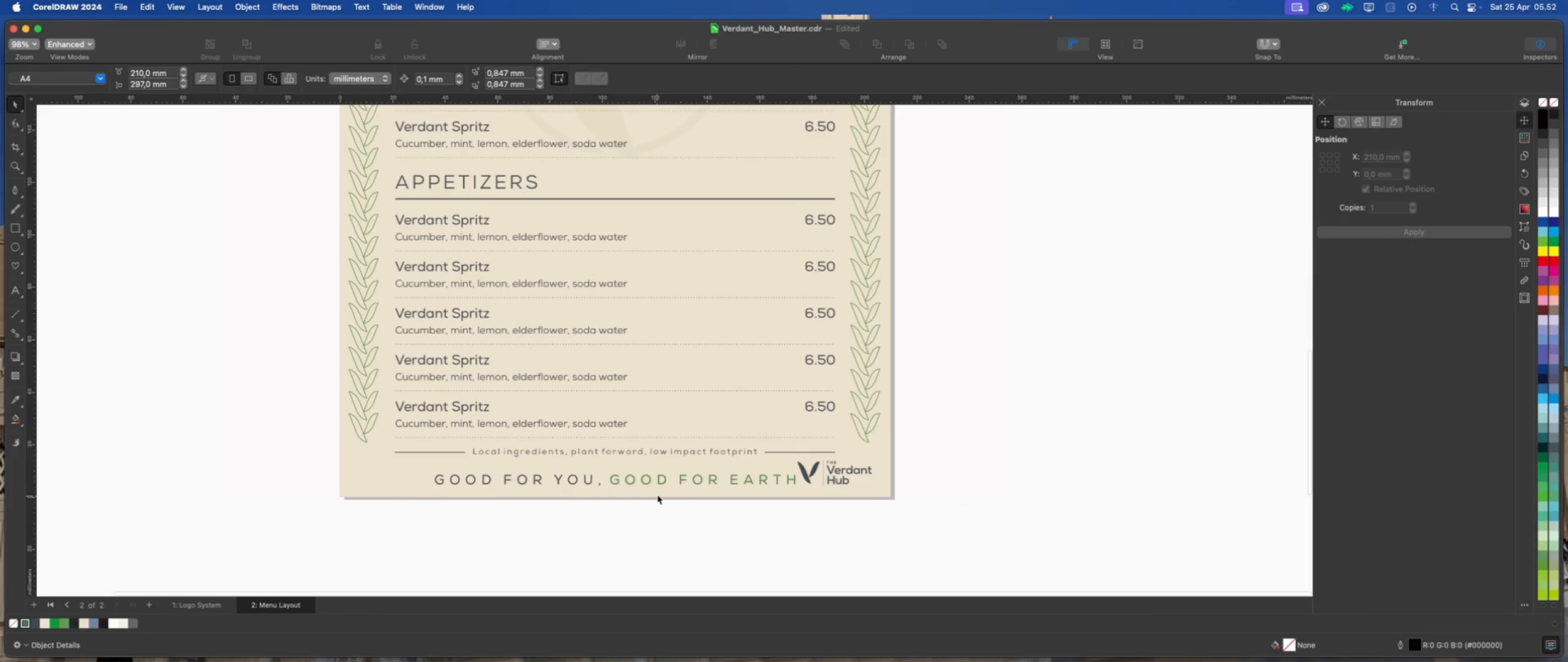 
scroll: coordinate [657, 496], scroll_direction: up, amount: 1.0
 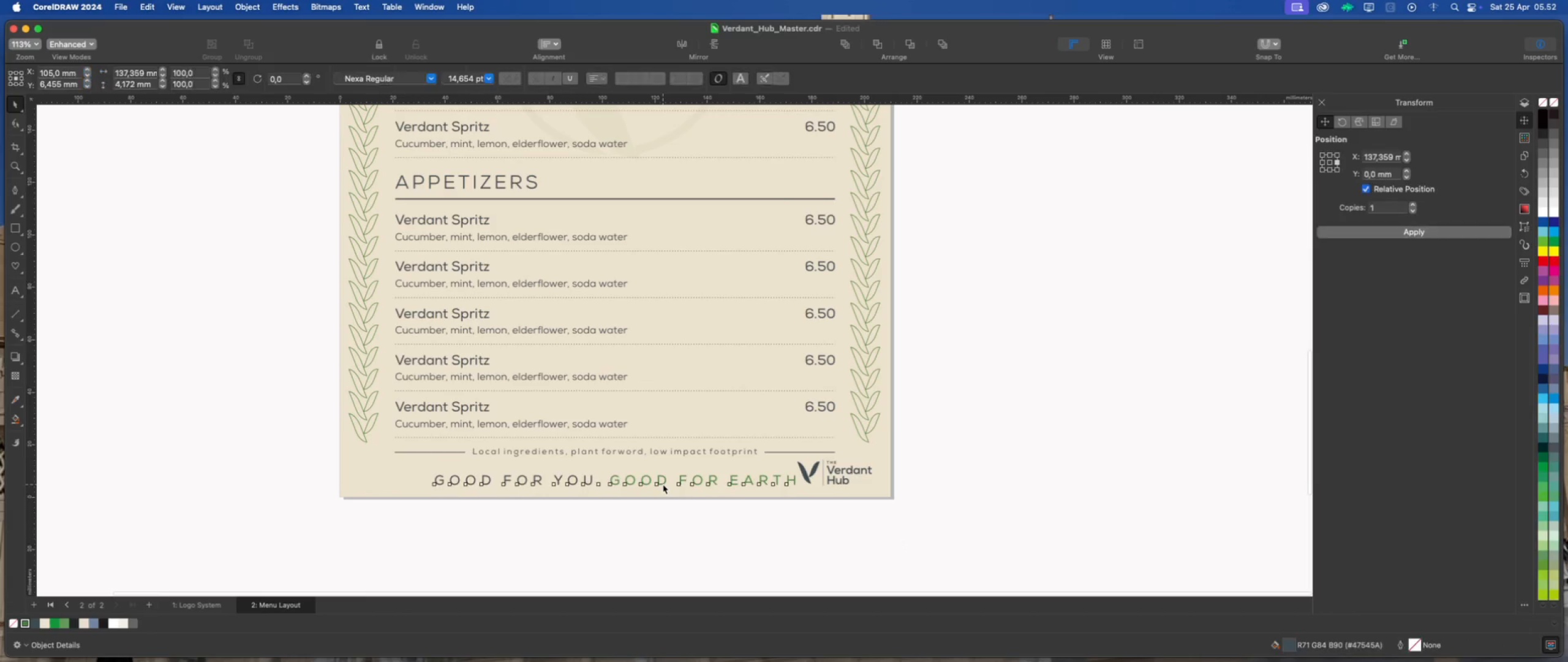 
left_click([663, 484])
 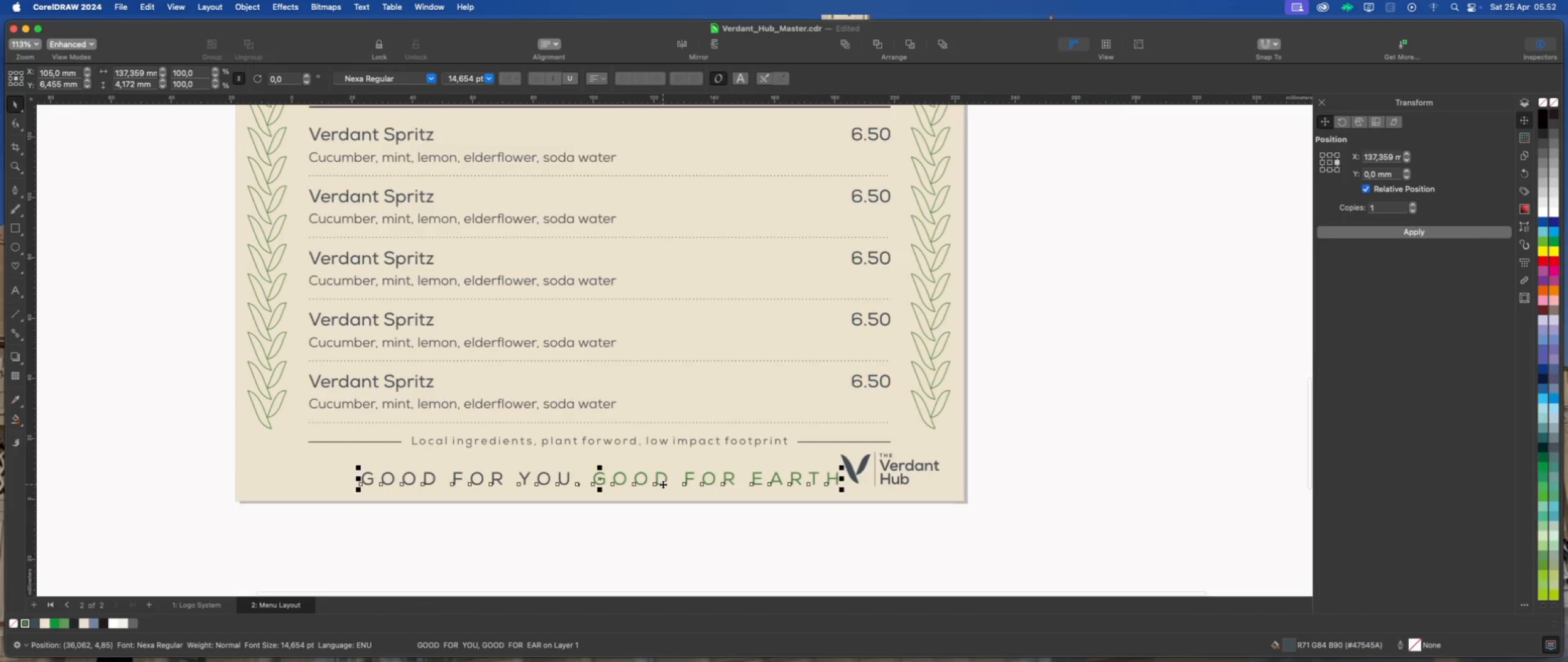 
scroll: coordinate [663, 484], scroll_direction: up, amount: 2.0
 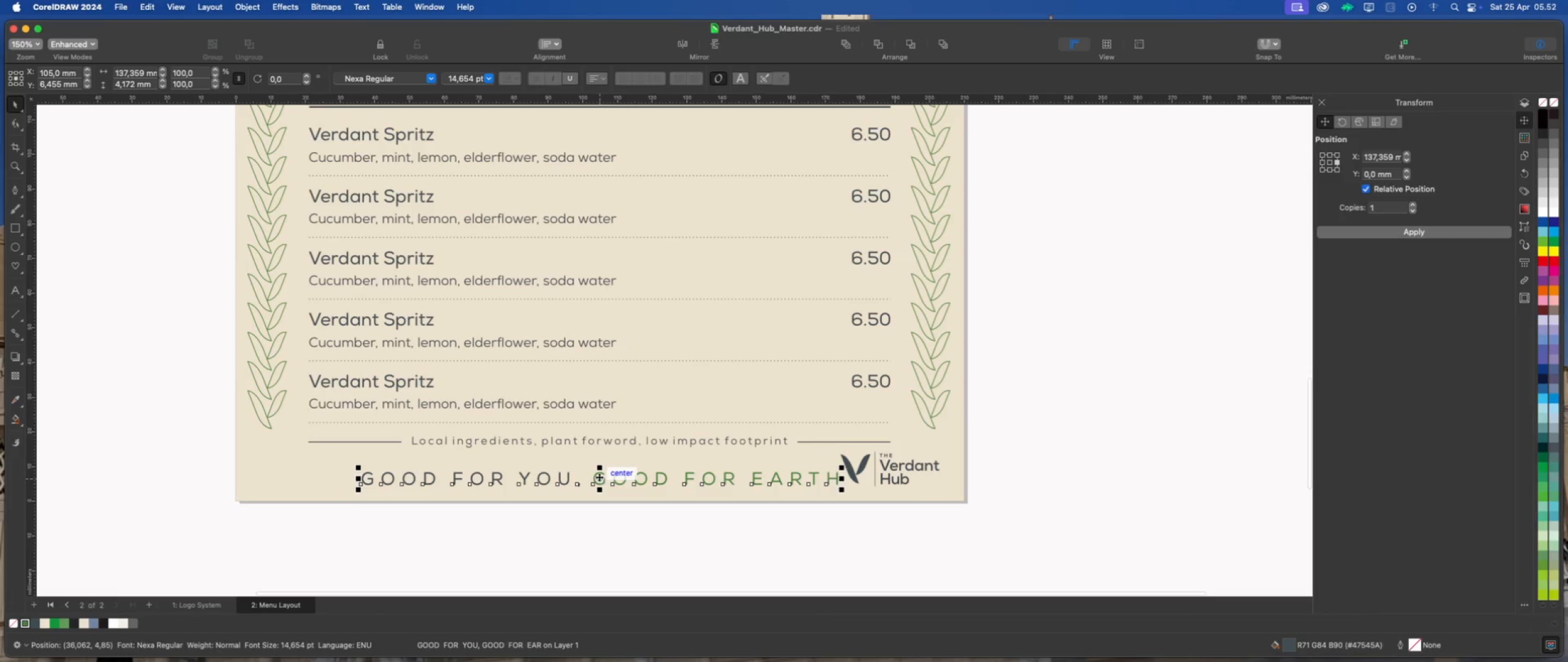 
left_click_drag(start_coordinate=[599, 477], to_coordinate=[601, 473])
 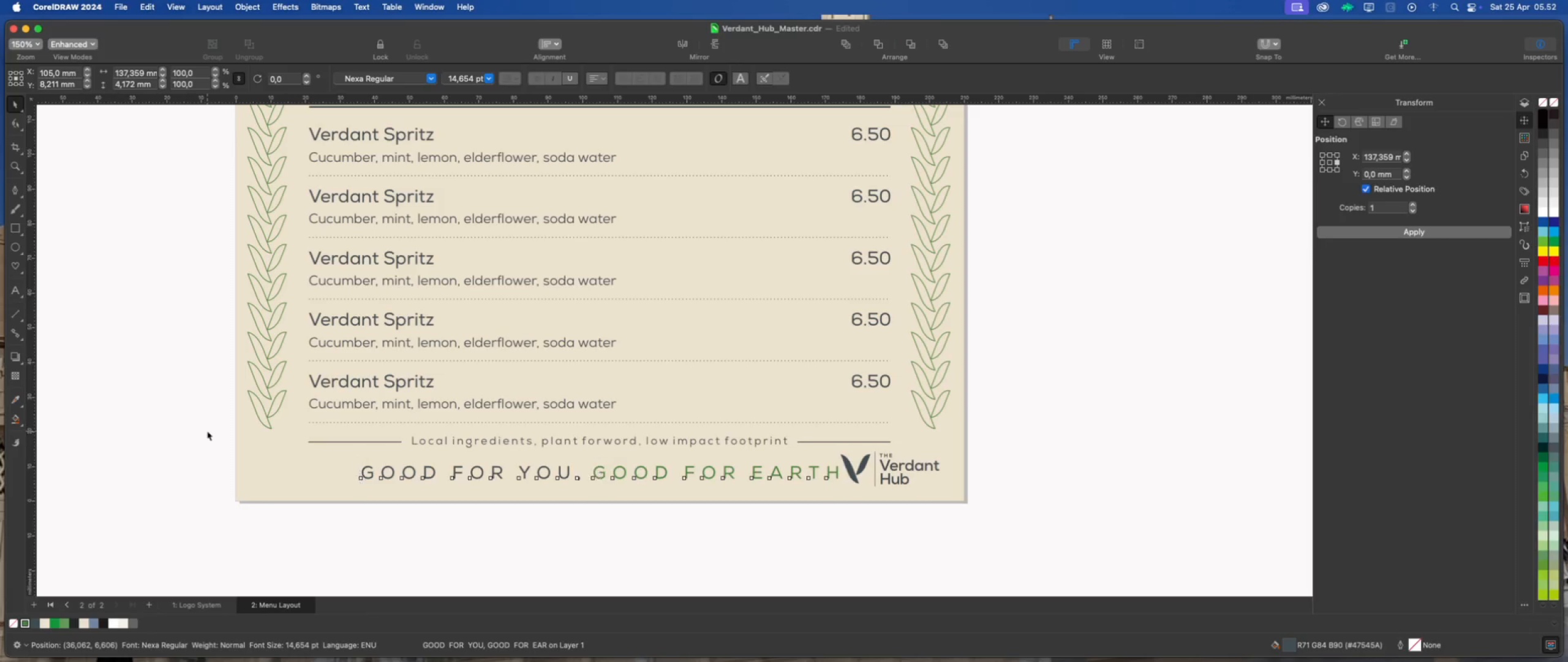 
hold_key(key=ShiftLeft, duration=2.44)
 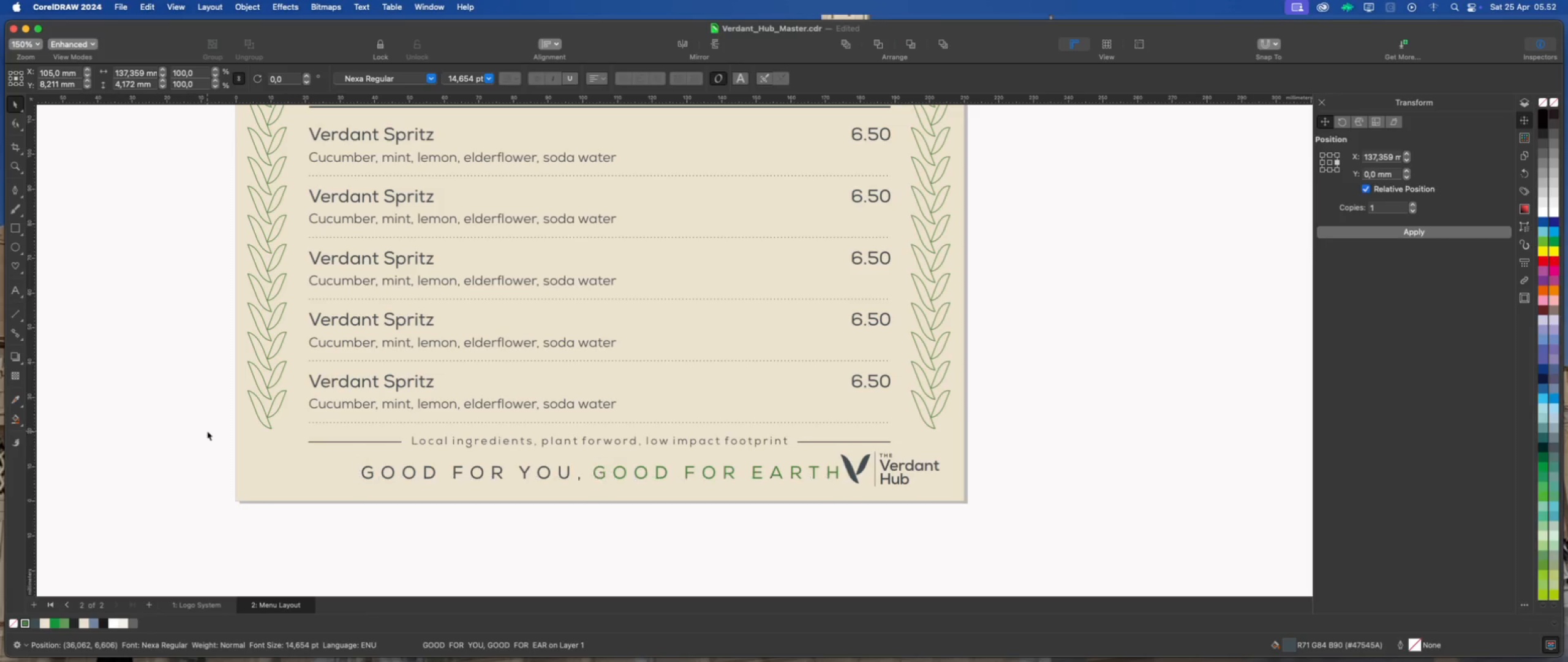 
left_click([207, 431])
 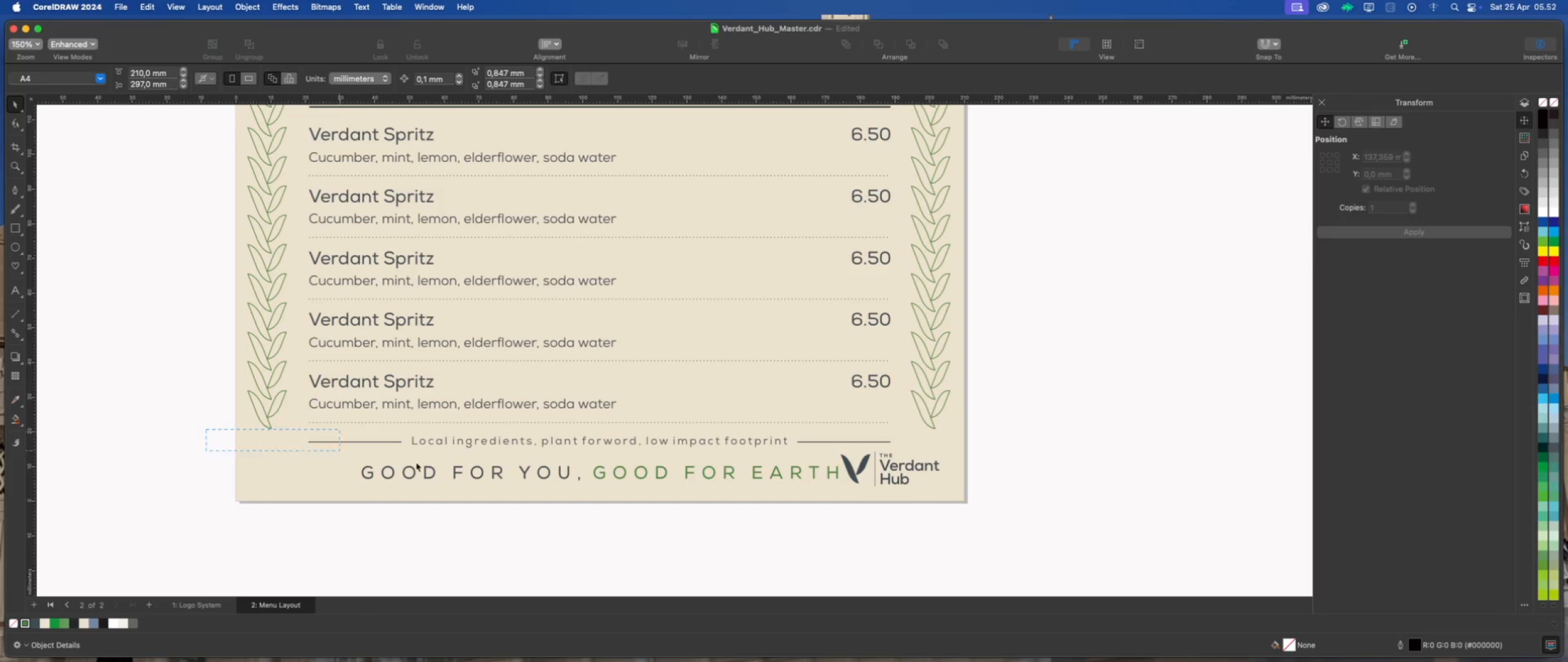 
left_click_drag(start_coordinate=[206, 429], to_coordinate=[1008, 455])
 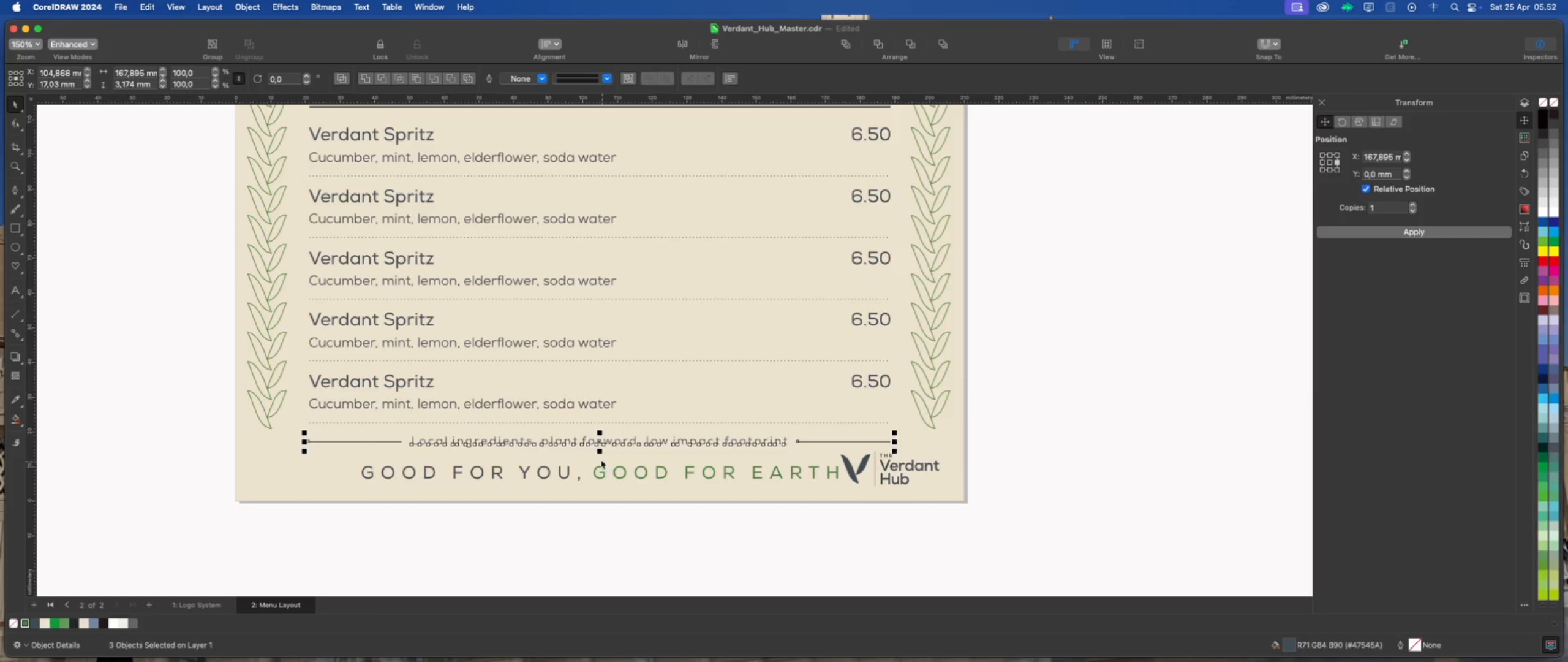 
scroll: coordinate [600, 458], scroll_direction: up, amount: 3.0
 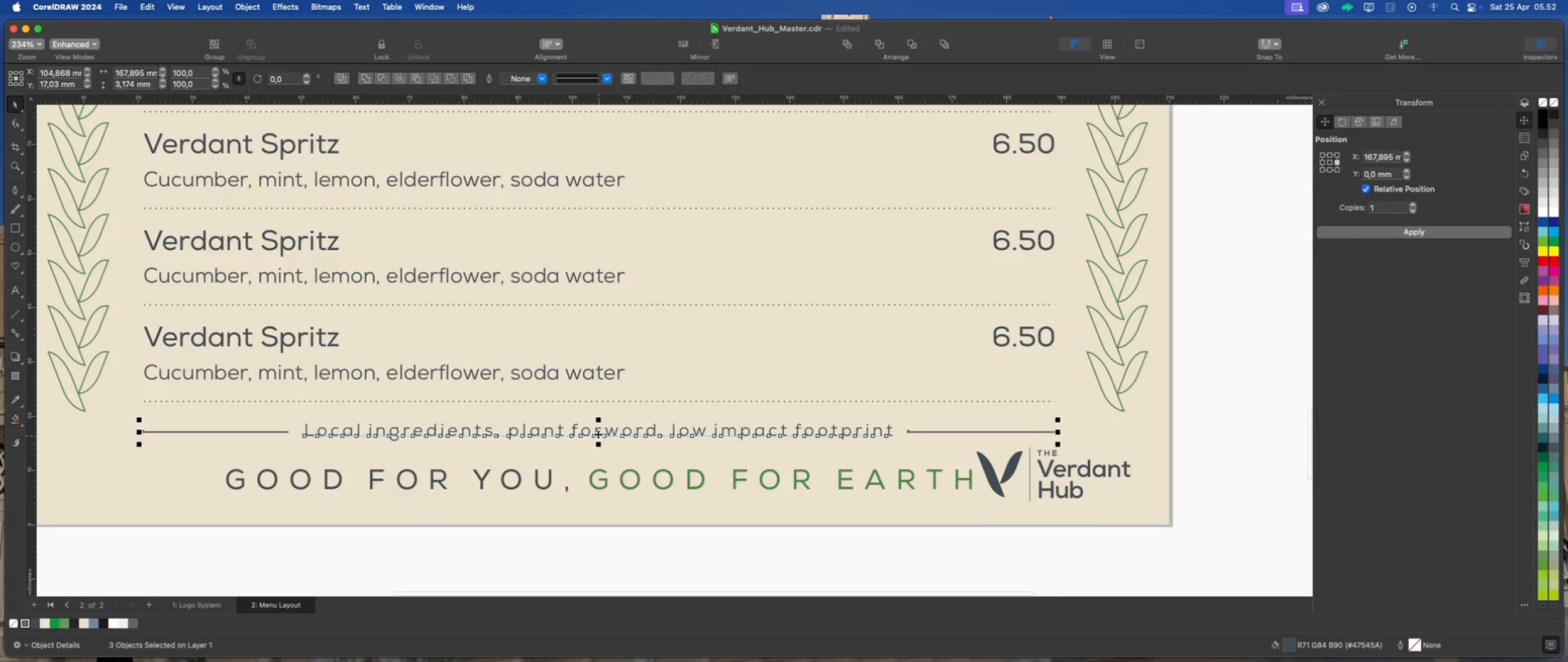 
left_click_drag(start_coordinate=[598, 434], to_coordinate=[598, 443])
 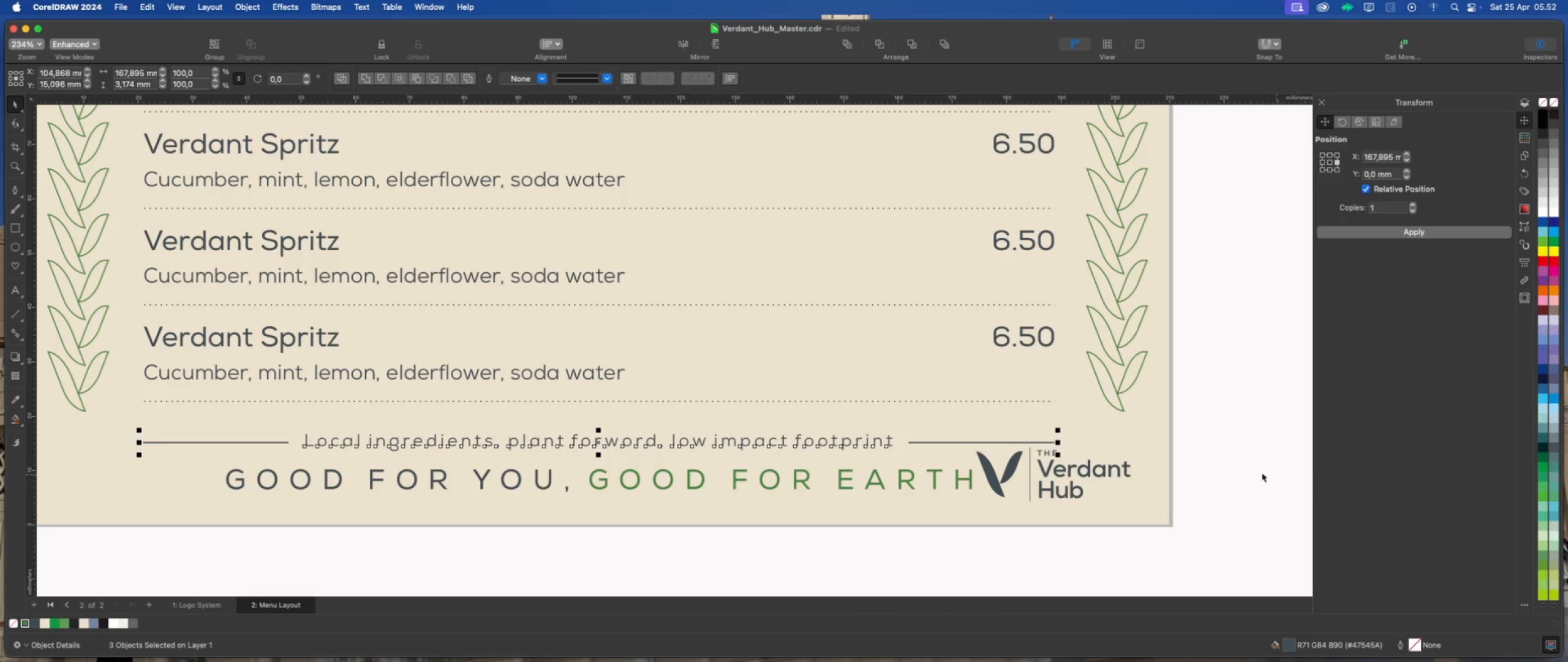 
hold_key(key=ShiftLeft, duration=1.88)
 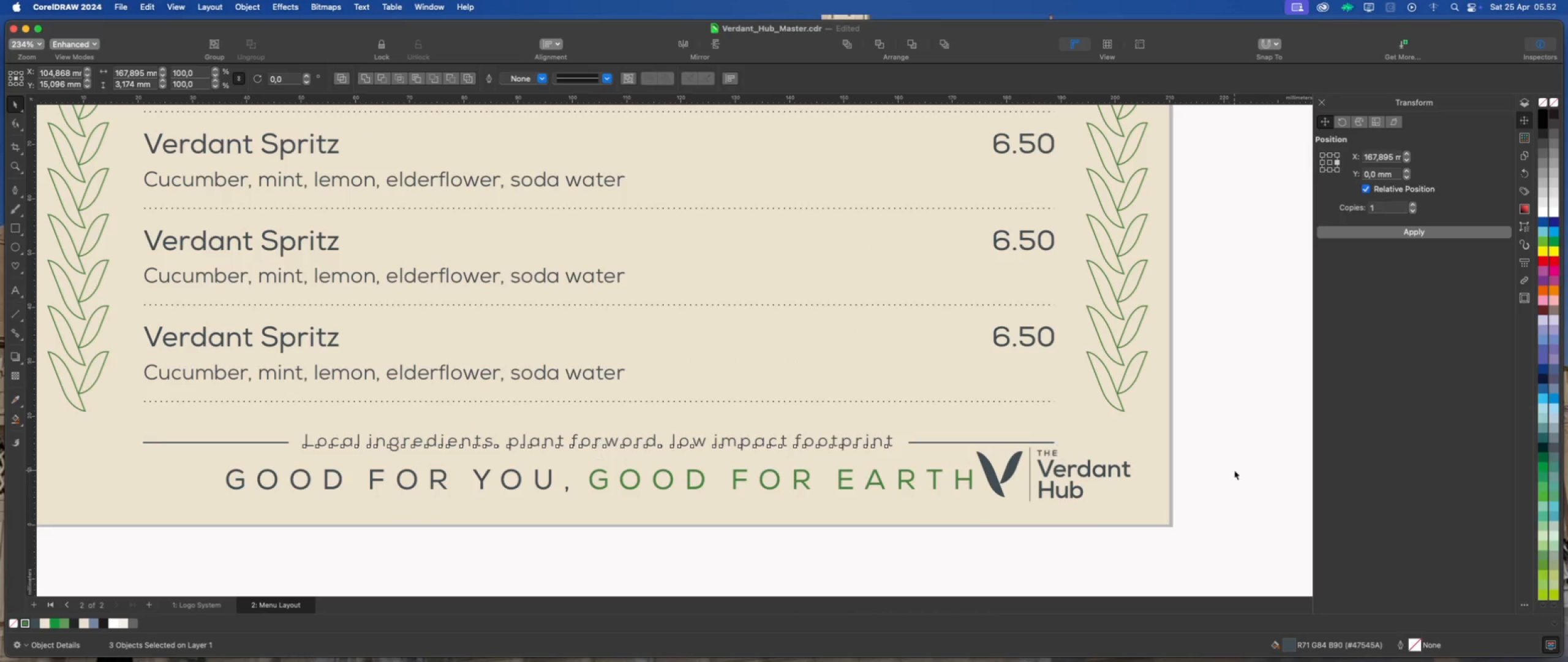 
left_click([1234, 470])
 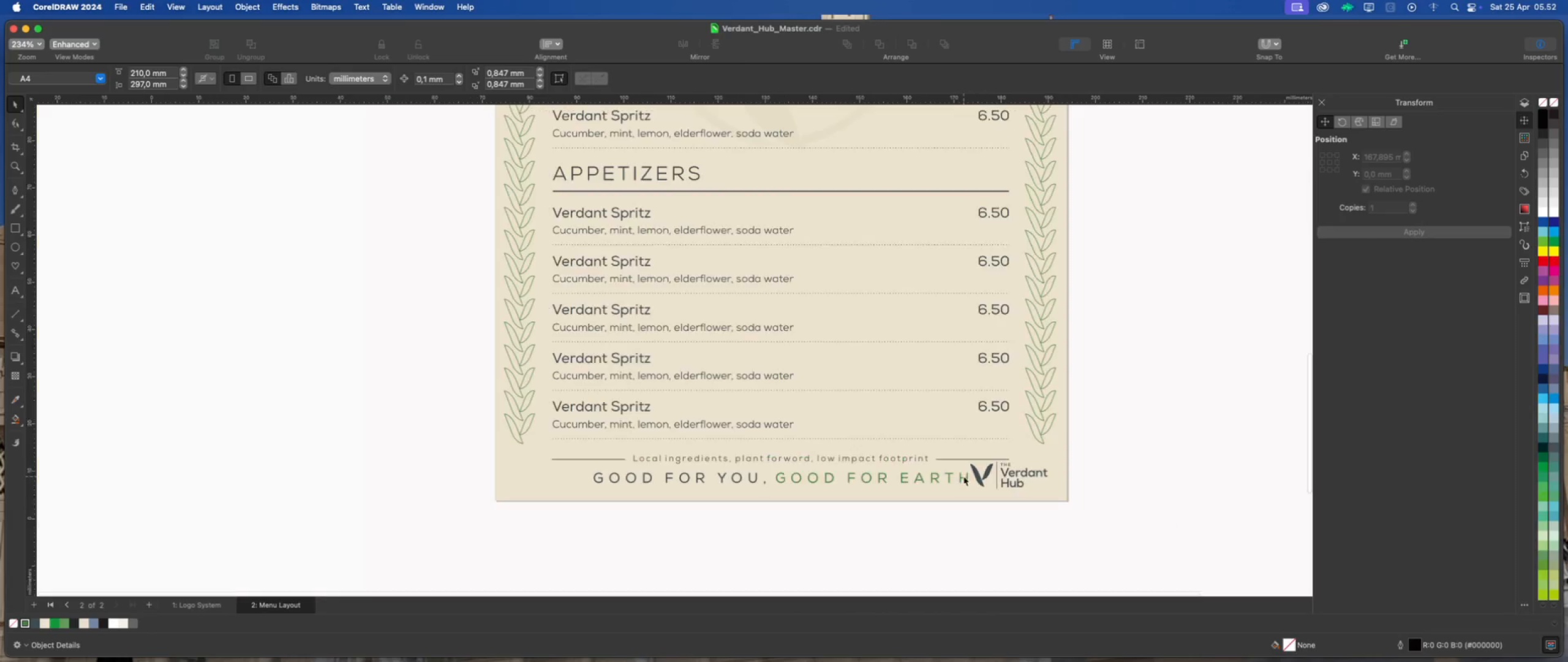 
scroll: coordinate [963, 476], scroll_direction: down, amount: 5.0
 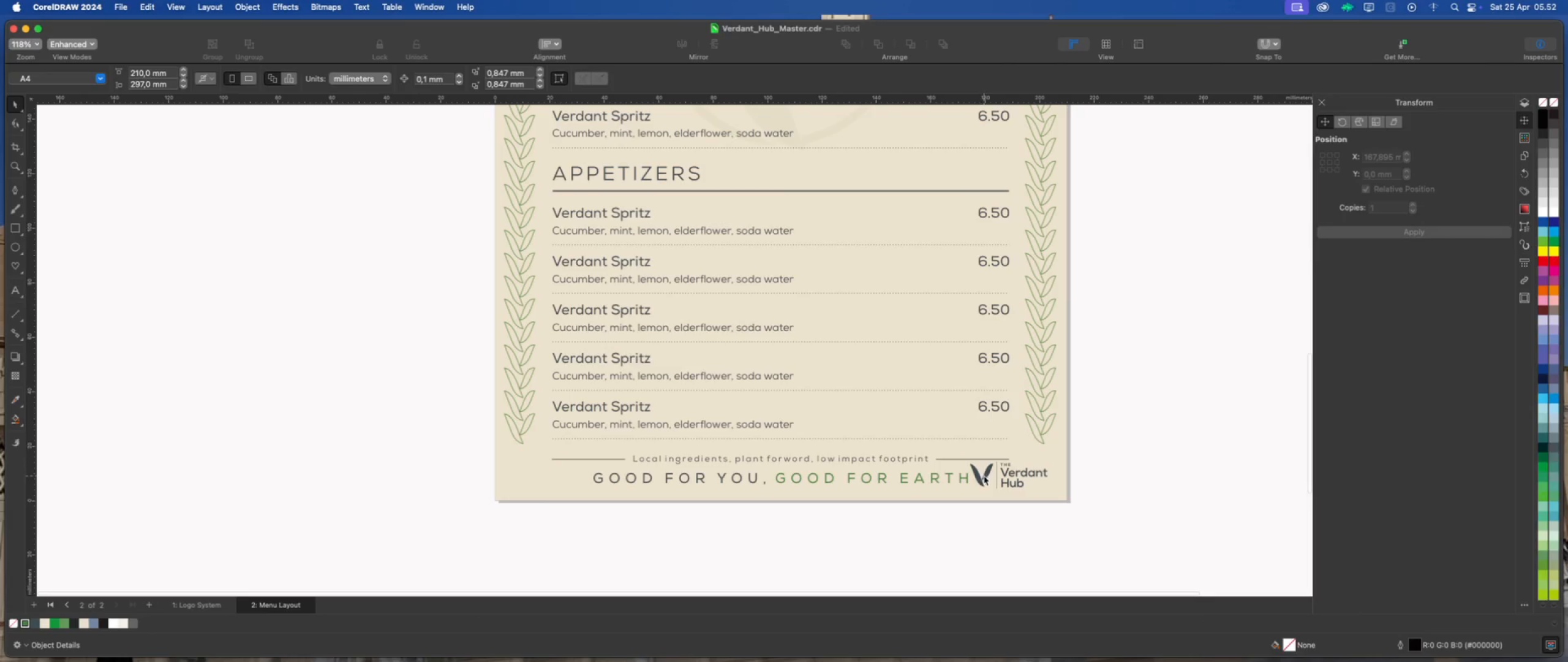 
left_click([984, 476])
 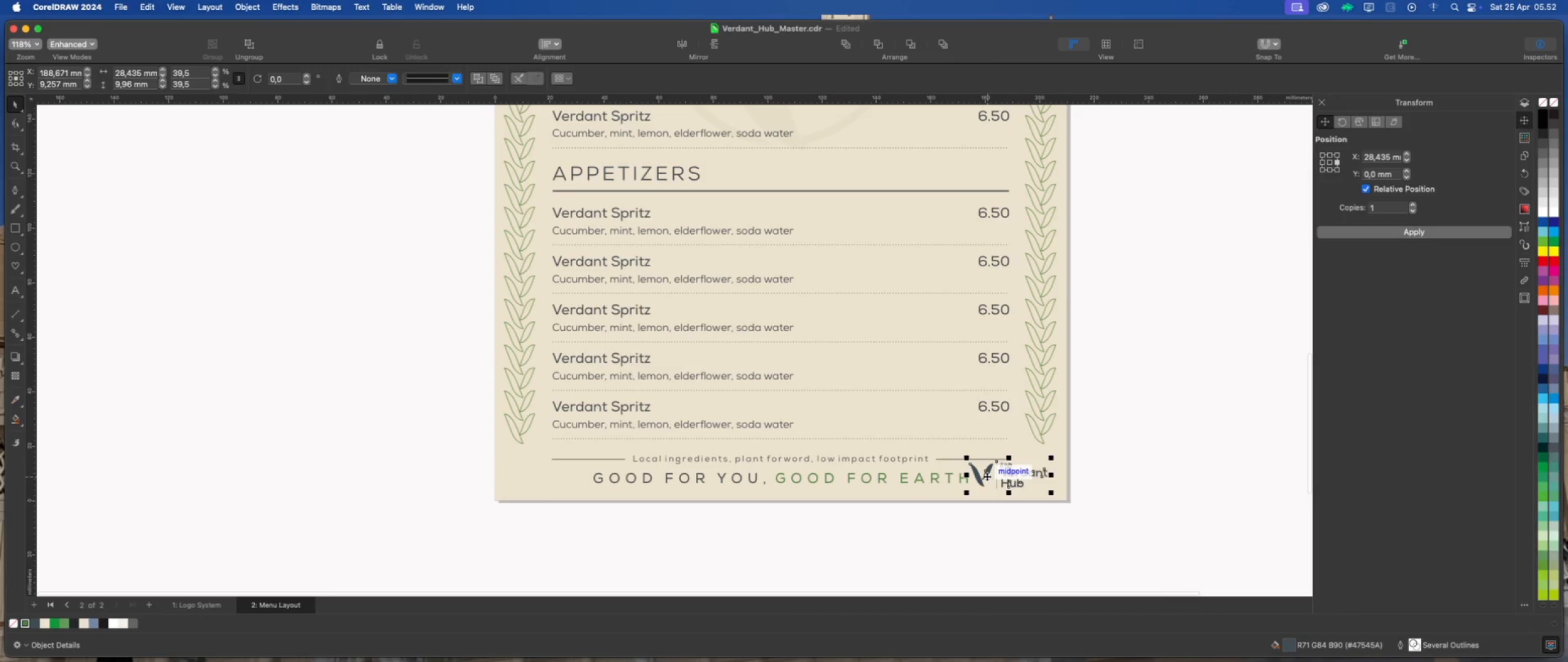 
left_click_drag(start_coordinate=[987, 476], to_coordinate=[1181, 477])
 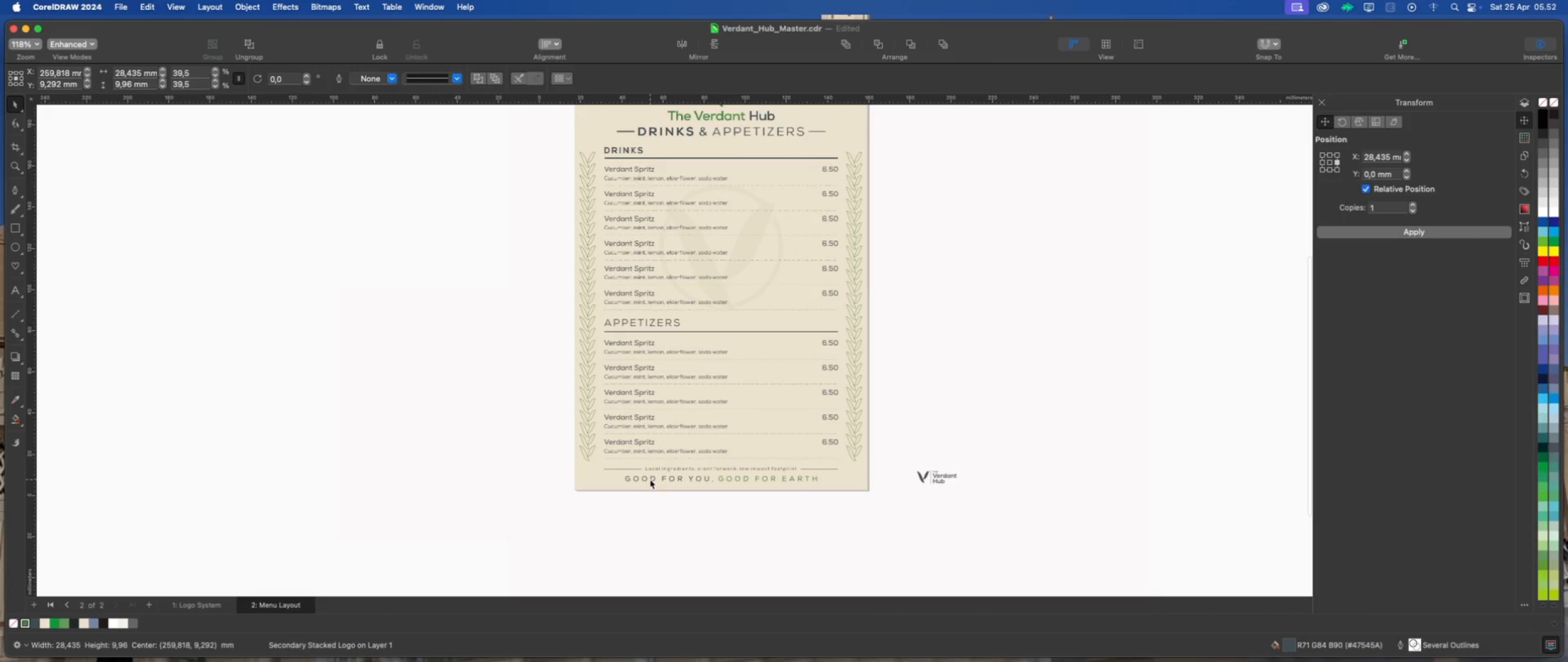 
scroll: coordinate [651, 479], scroll_direction: down, amount: 5.0
 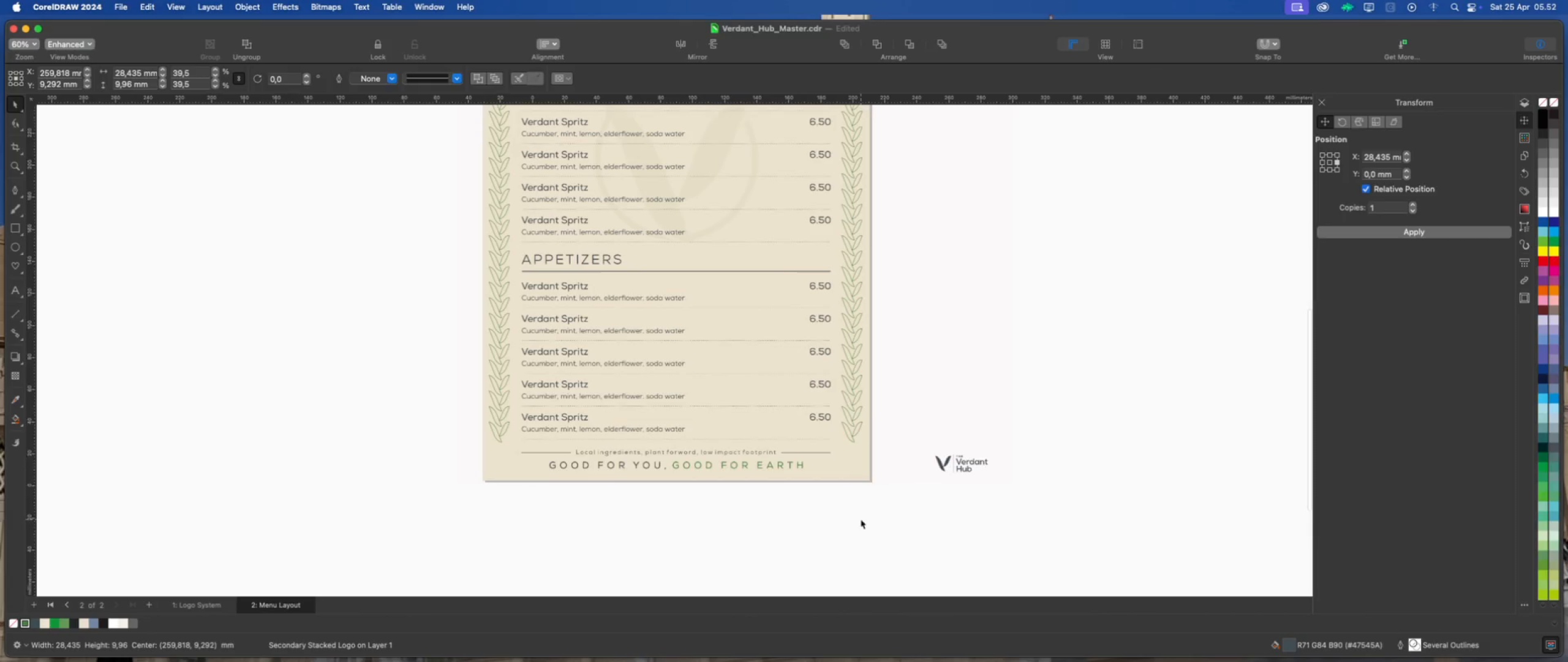 
scroll: coordinate [861, 519], scroll_direction: up, amount: 2.0
 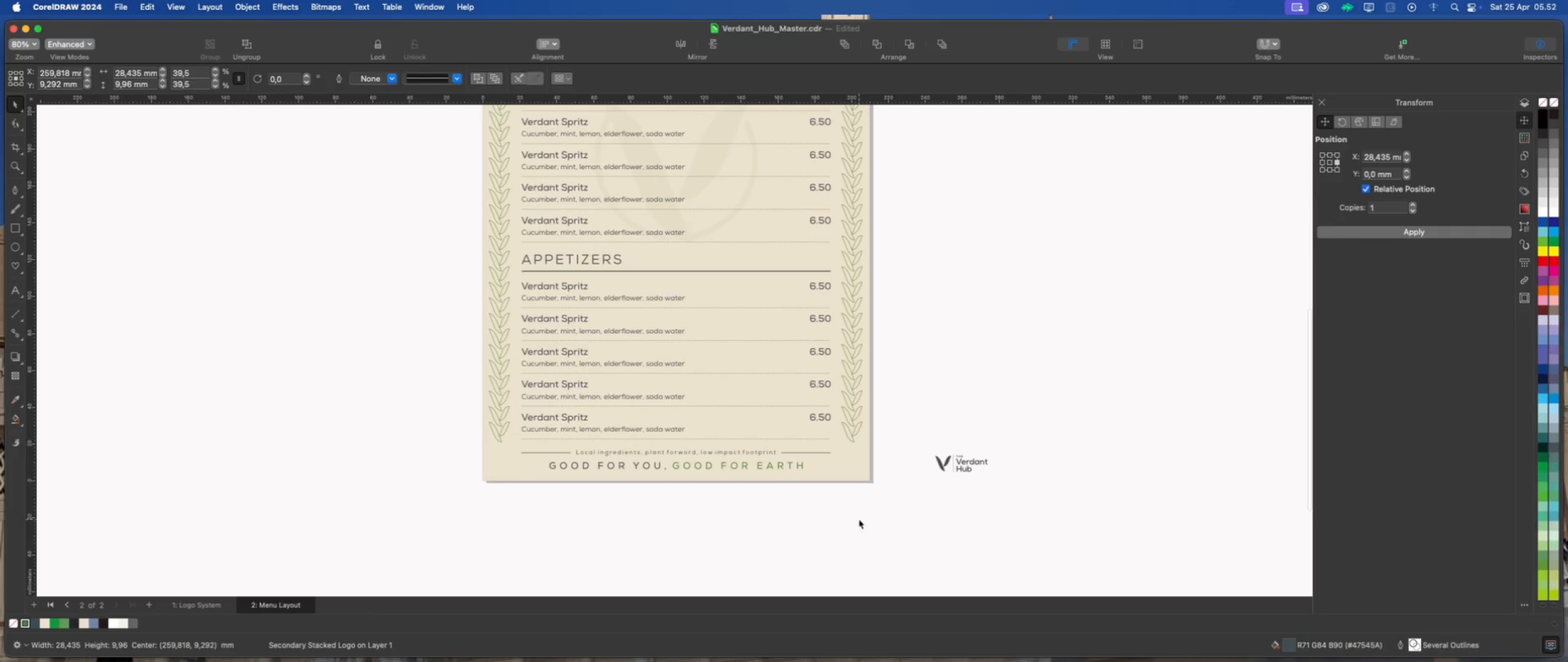 
left_click([859, 519])
 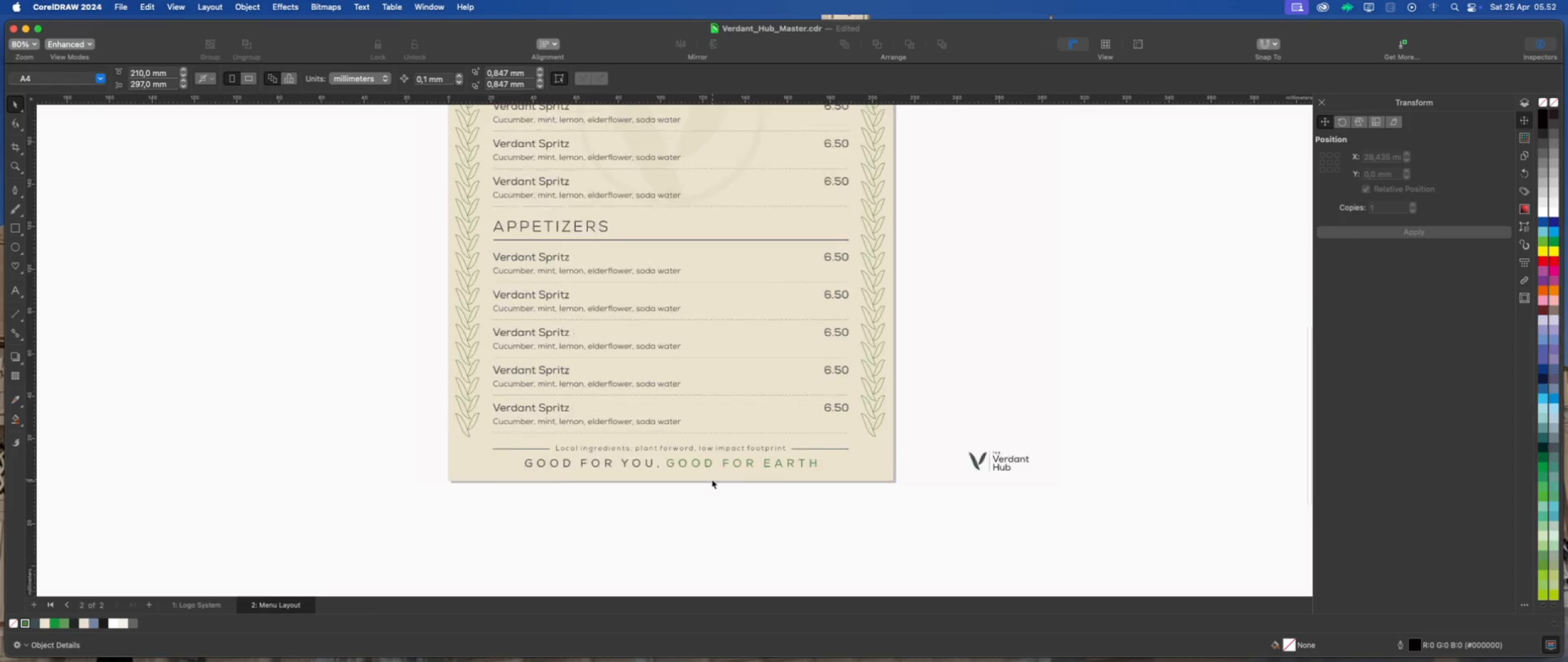 
scroll: coordinate [709, 479], scroll_direction: up, amount: 4.0
 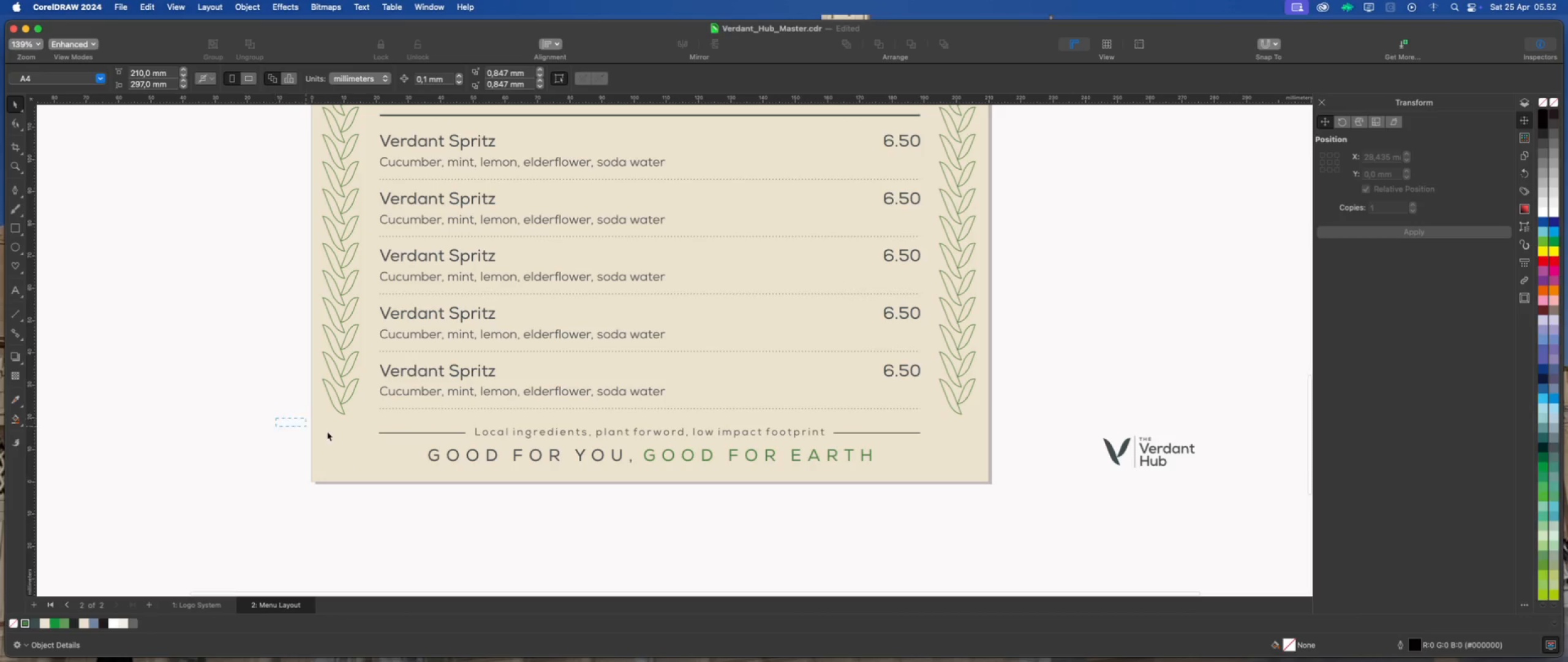 
left_click_drag(start_coordinate=[276, 418], to_coordinate=[984, 486])
 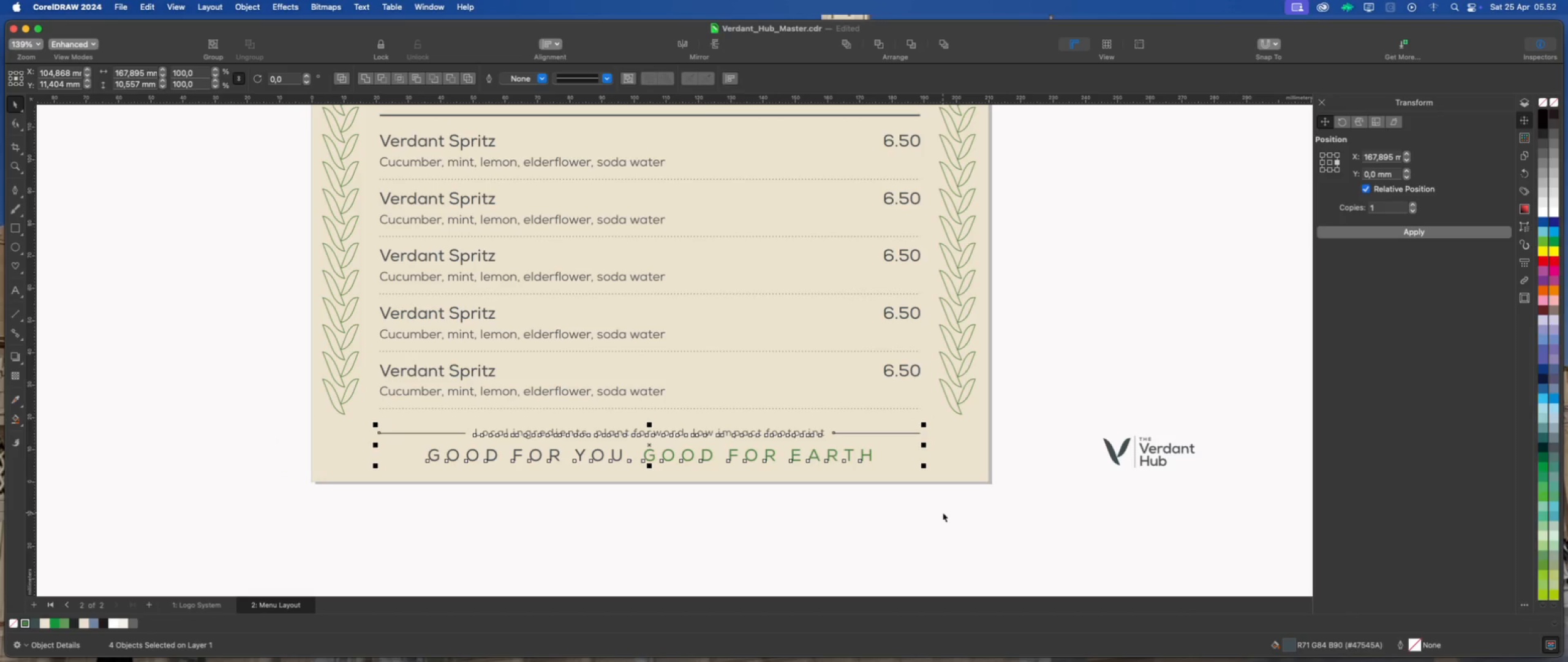 
key(ArrowDown)
 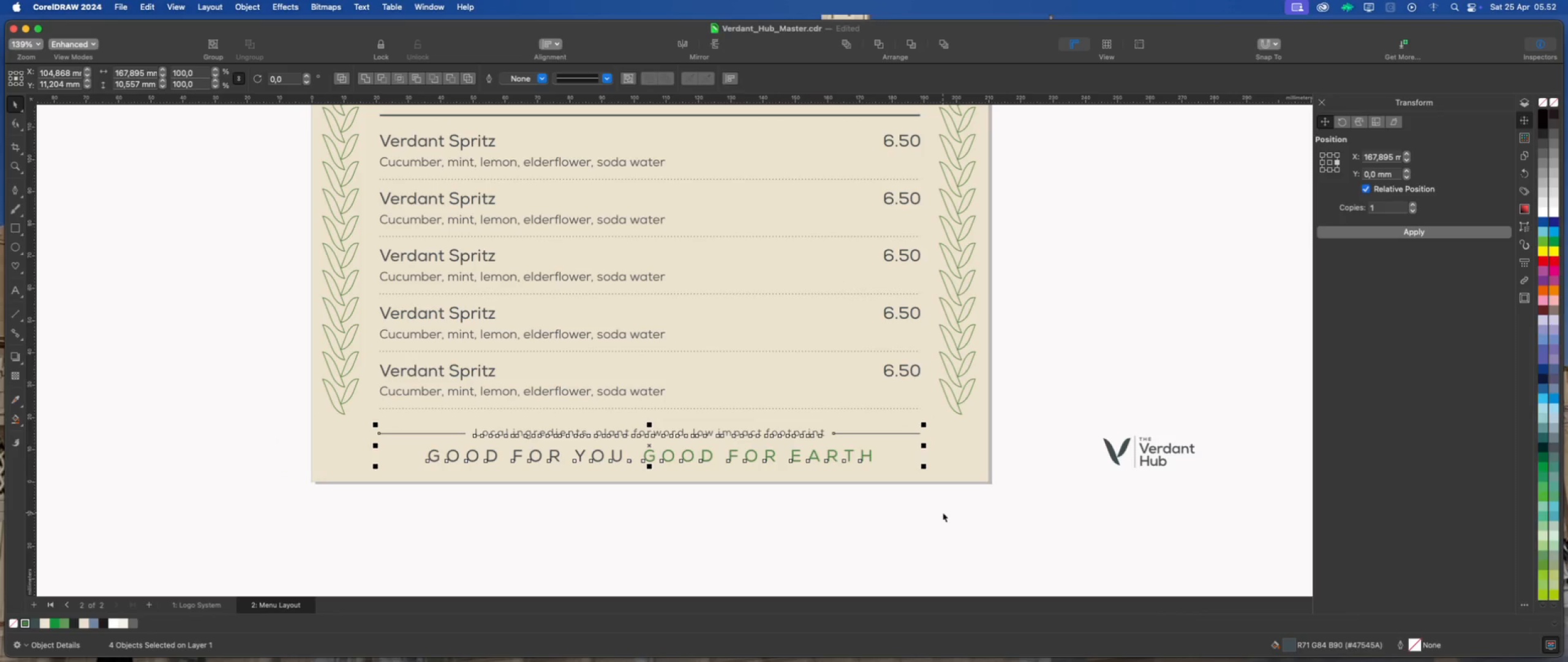 
key(ArrowDown)
 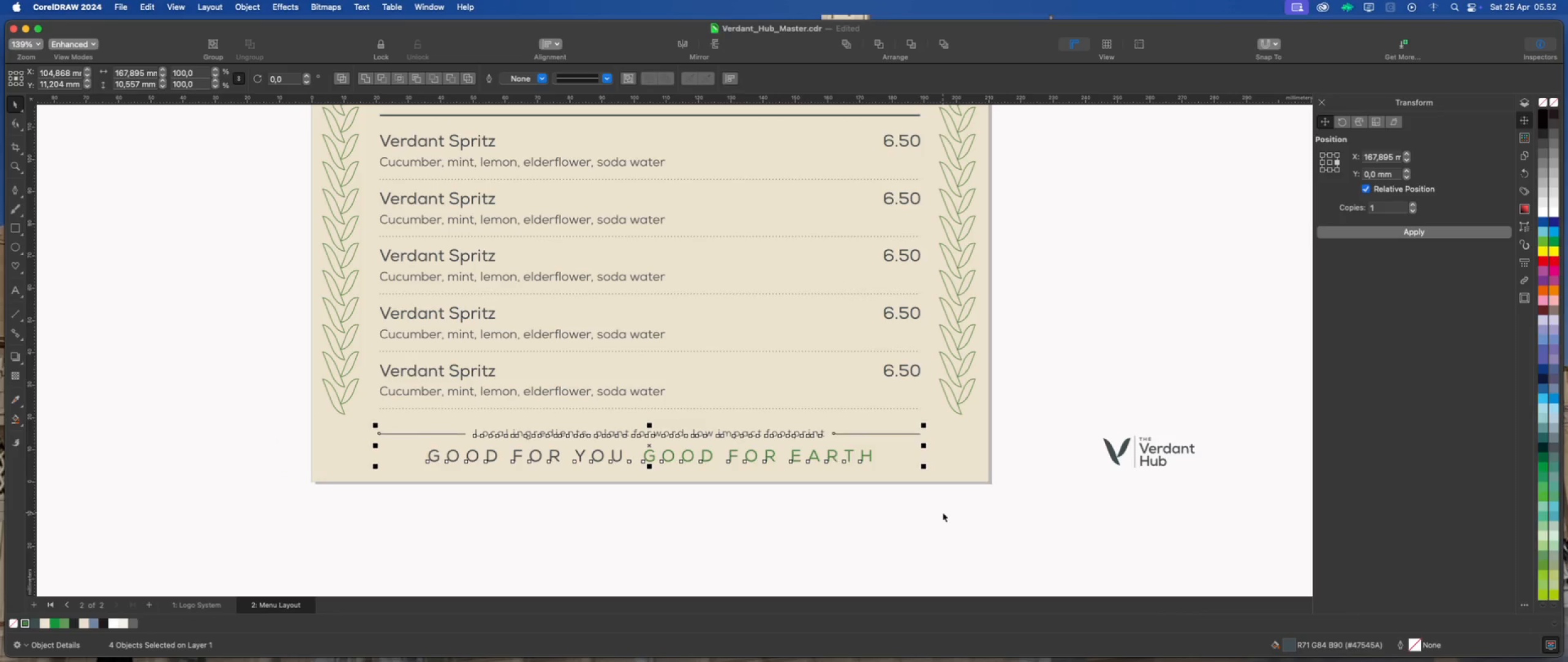 
key(ArrowDown)
 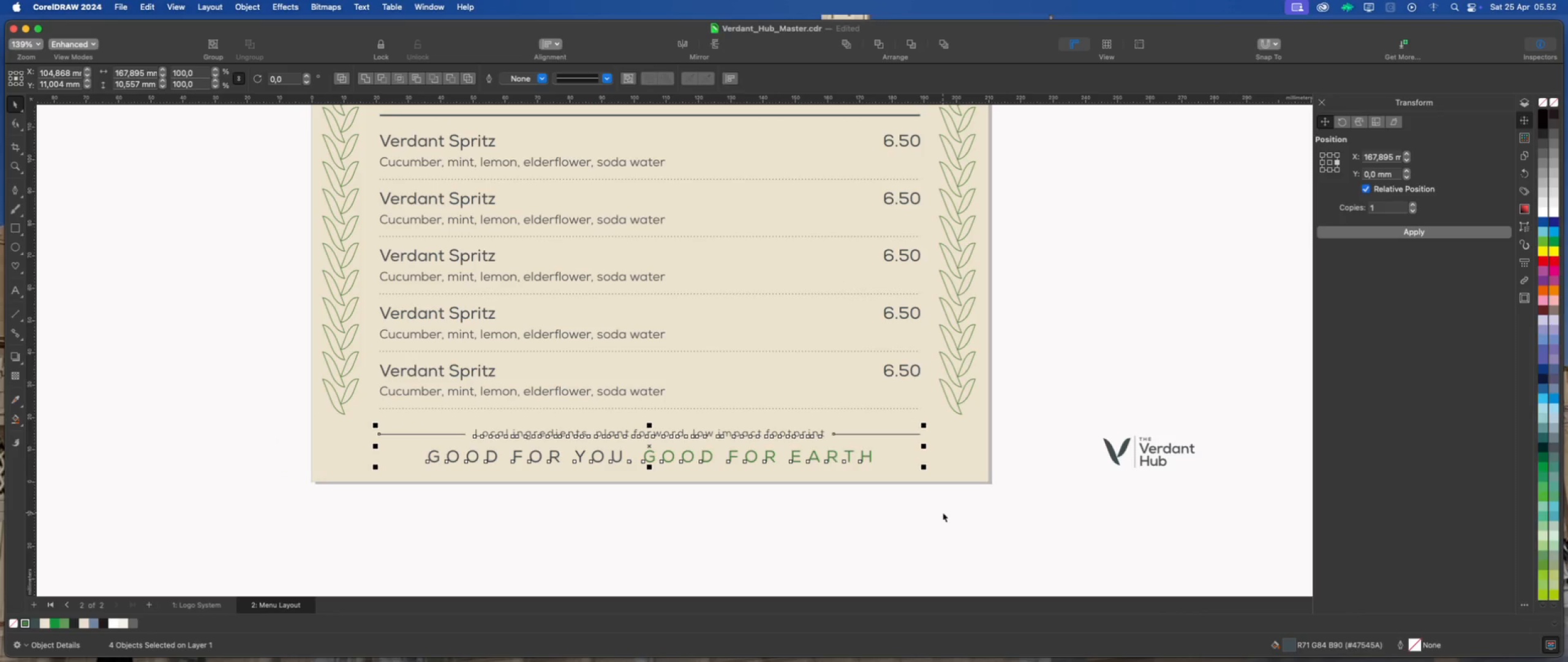 
key(ArrowDown)
 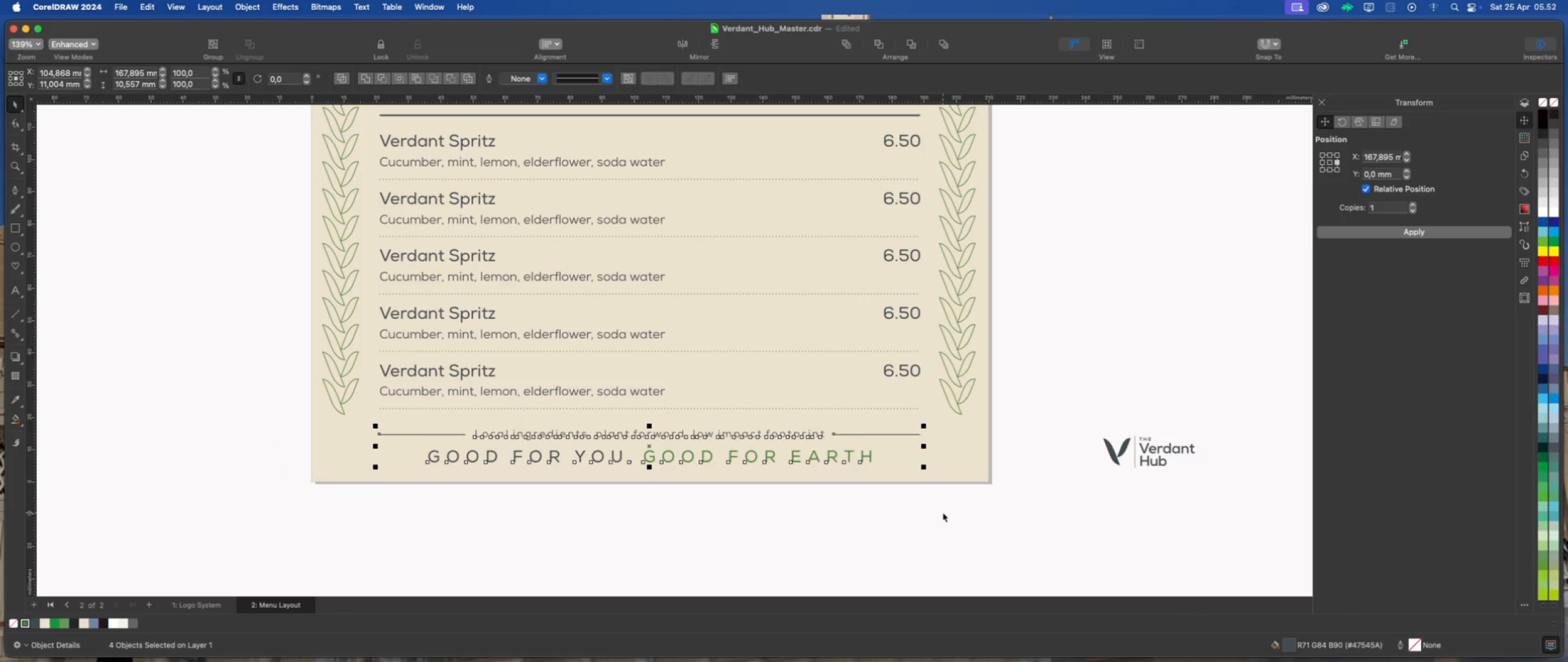 
key(ArrowDown)
 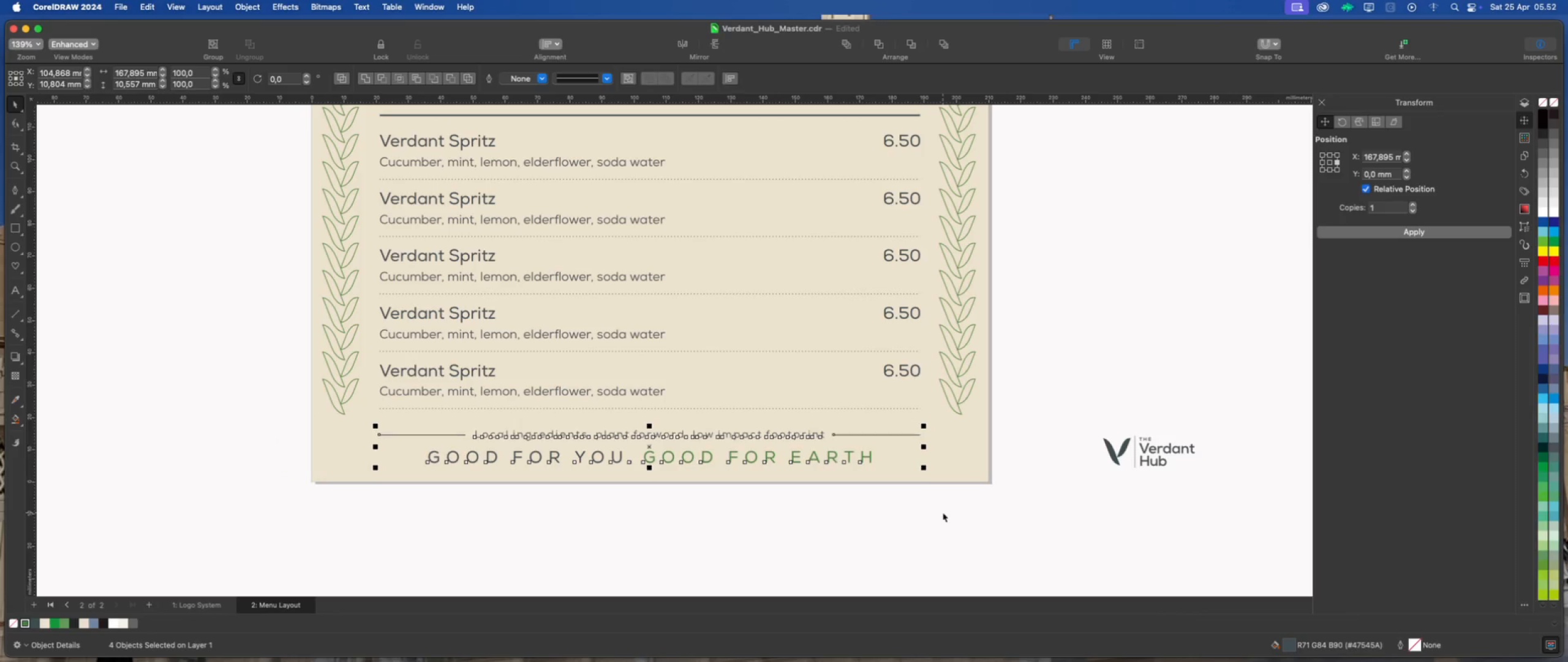 
key(ArrowDown)
 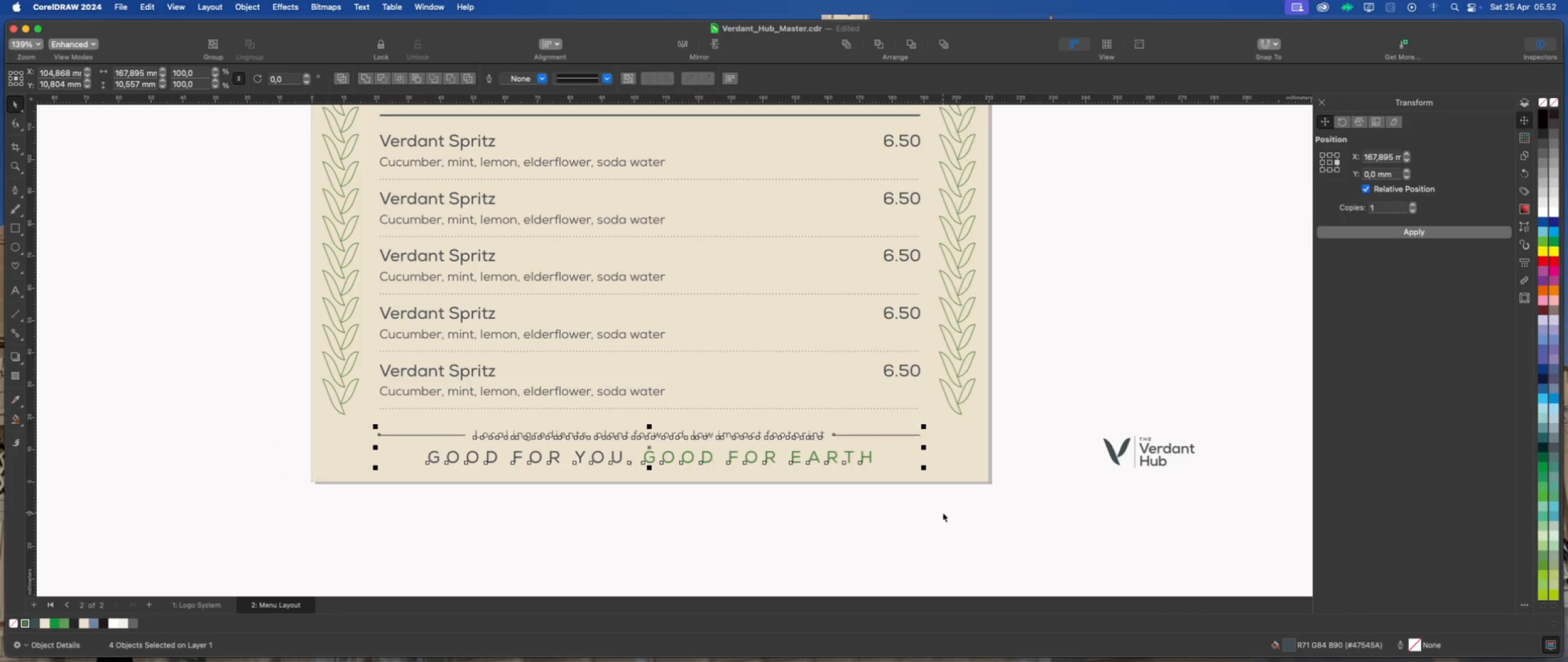 
key(ArrowDown)
 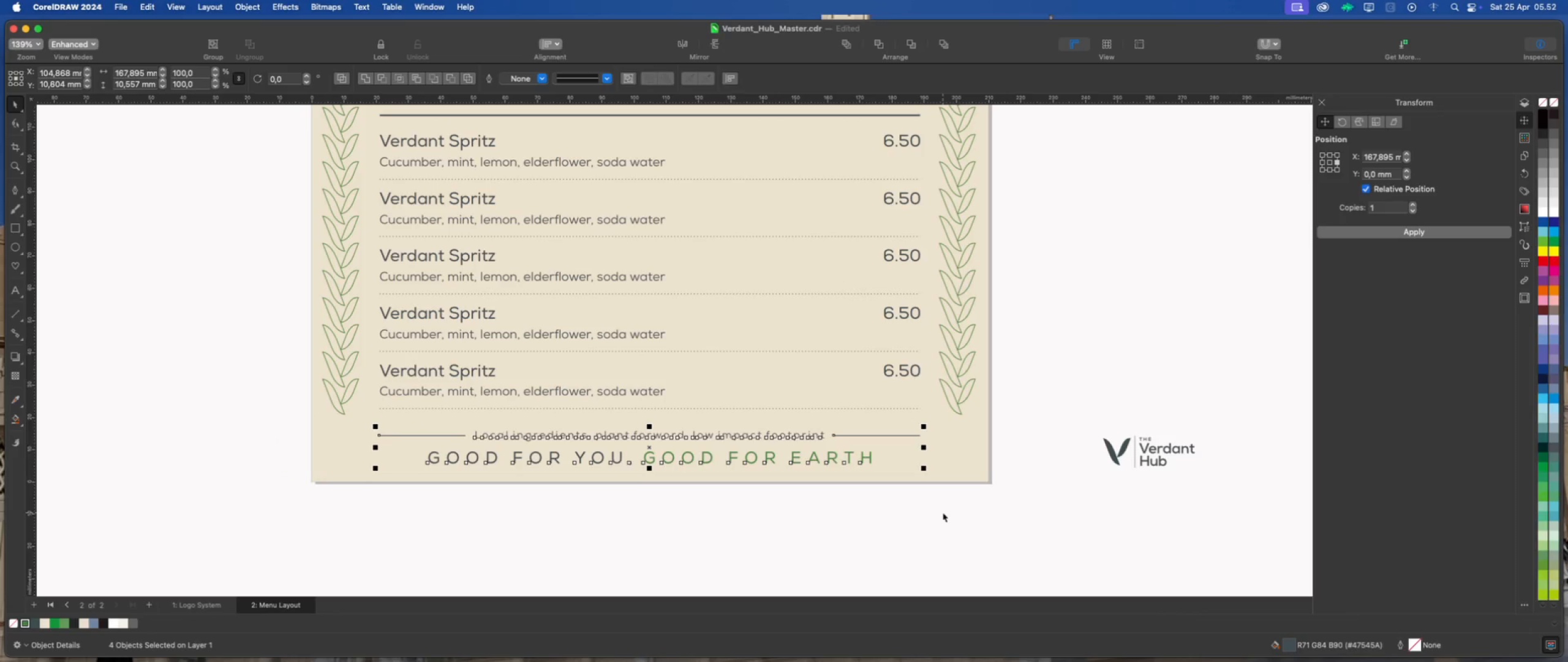 
key(ArrowDown)
 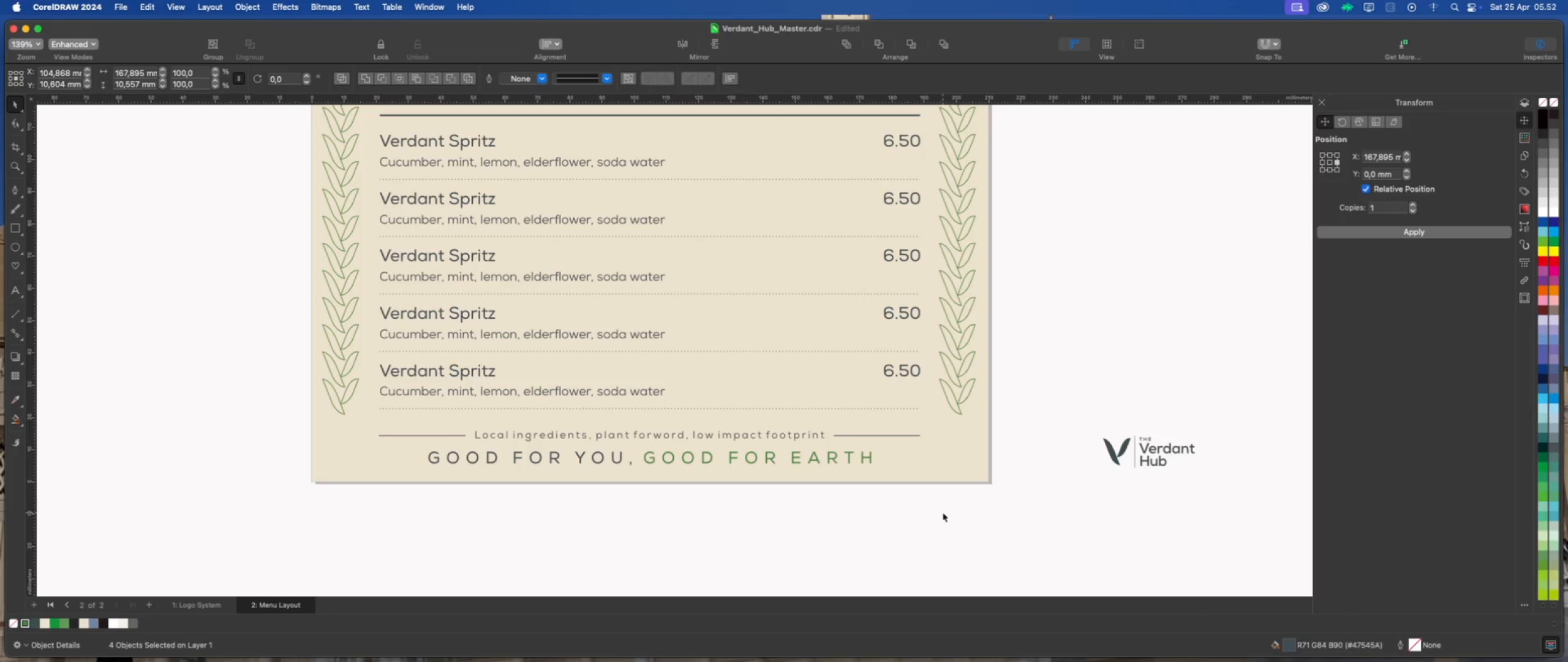 
left_click([943, 512])
 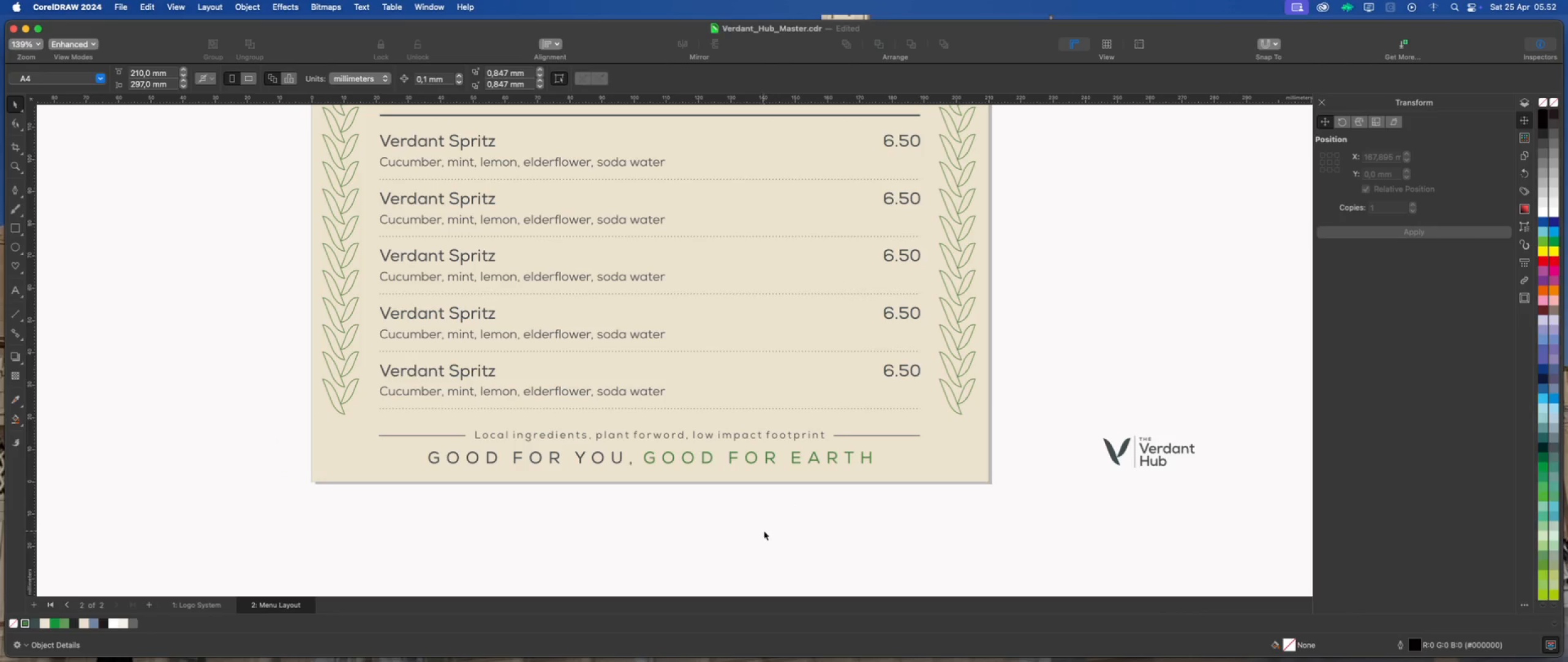 
scroll: coordinate [722, 553], scroll_direction: down, amount: 4.0
 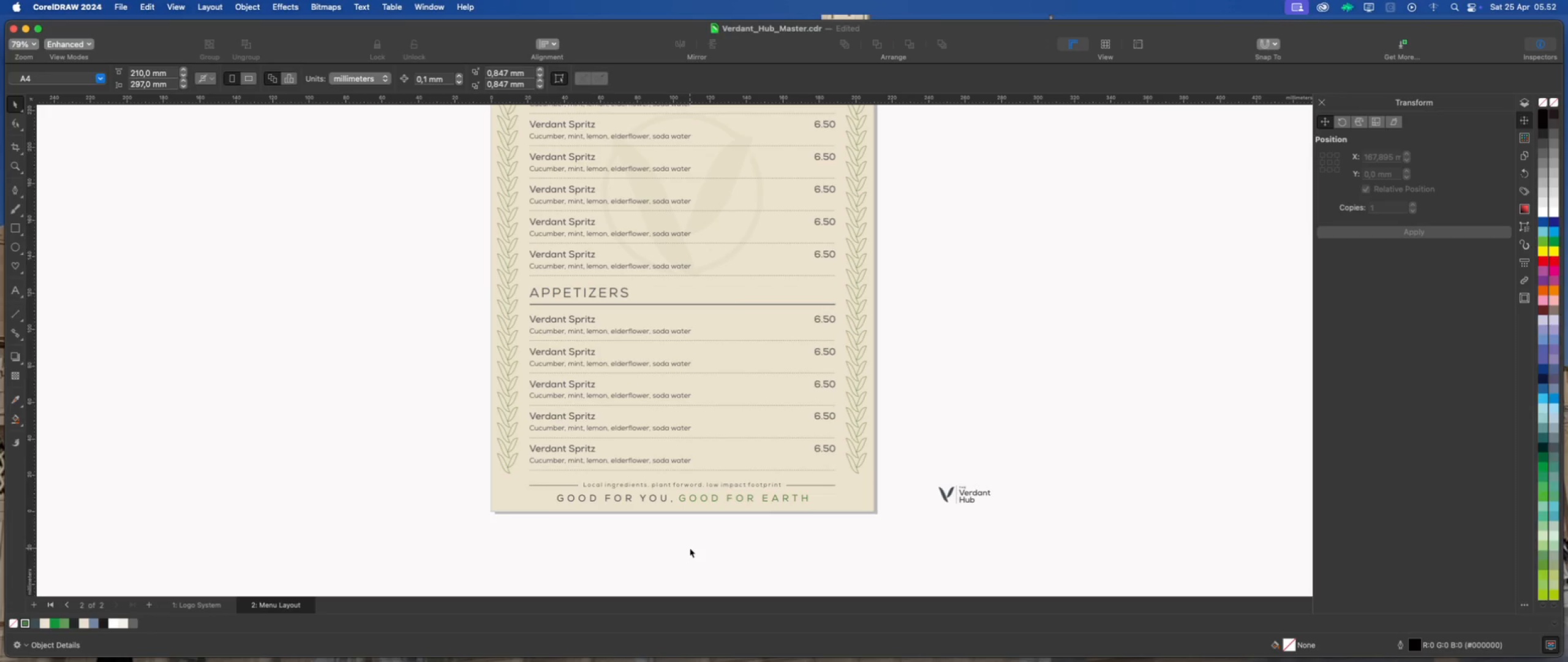 
scroll: coordinate [847, 493], scroll_direction: none, amount: 0.0
 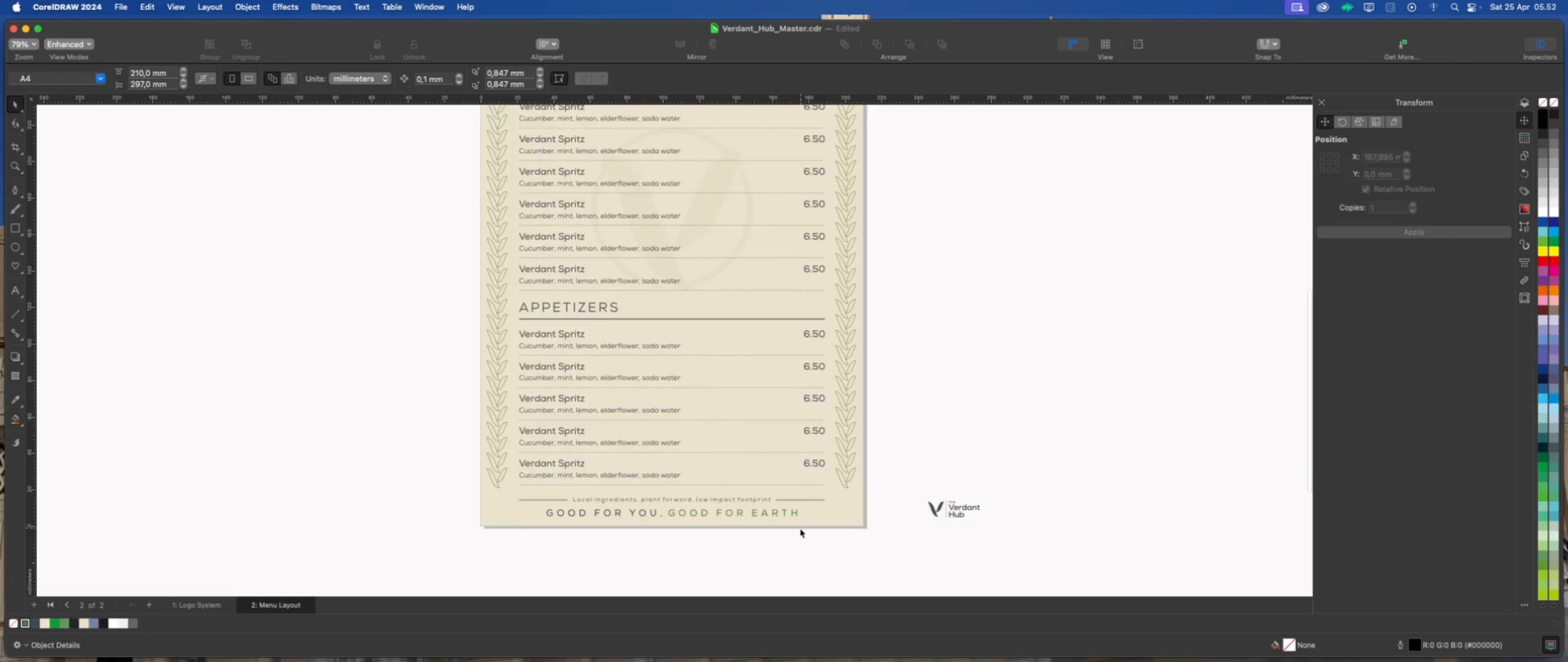 
scroll: coordinate [800, 528], scroll_direction: down, amount: 2.0
 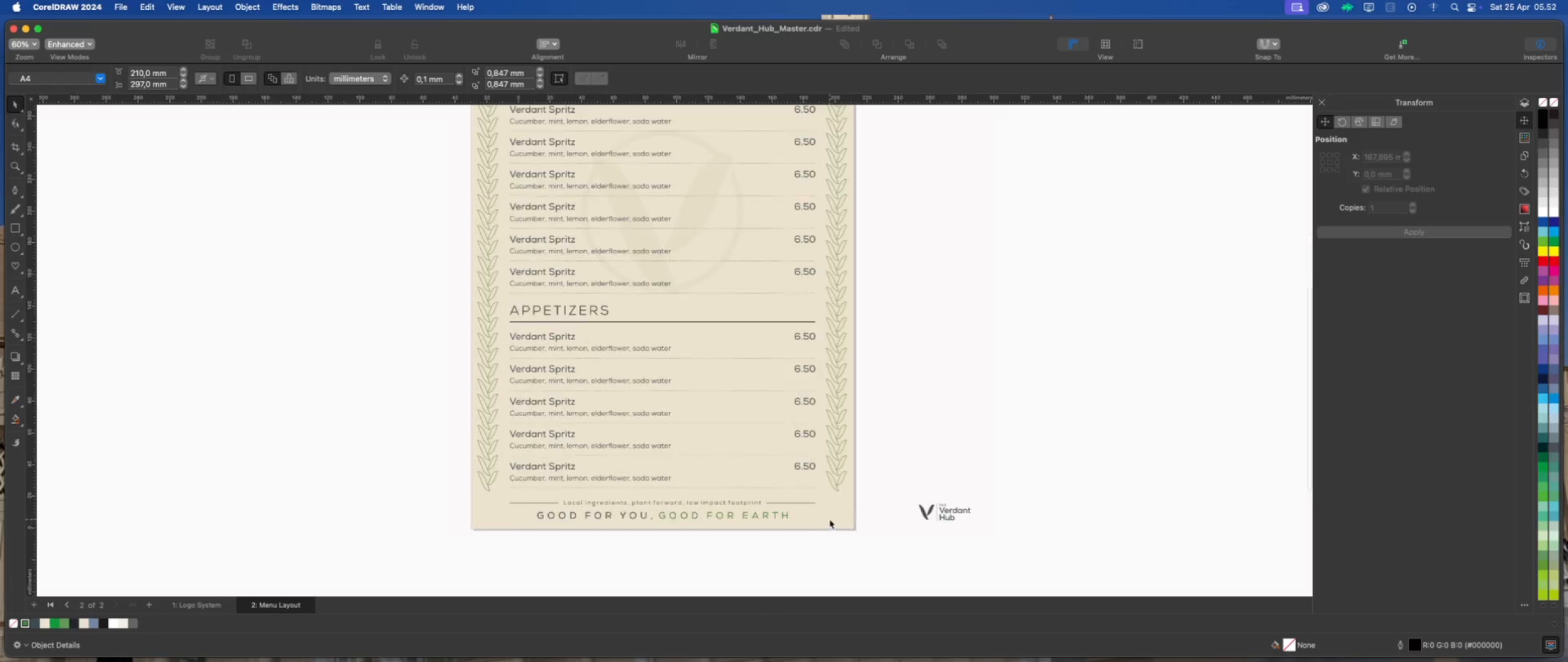 
scroll: coordinate [833, 492], scroll_direction: up, amount: 5.0
 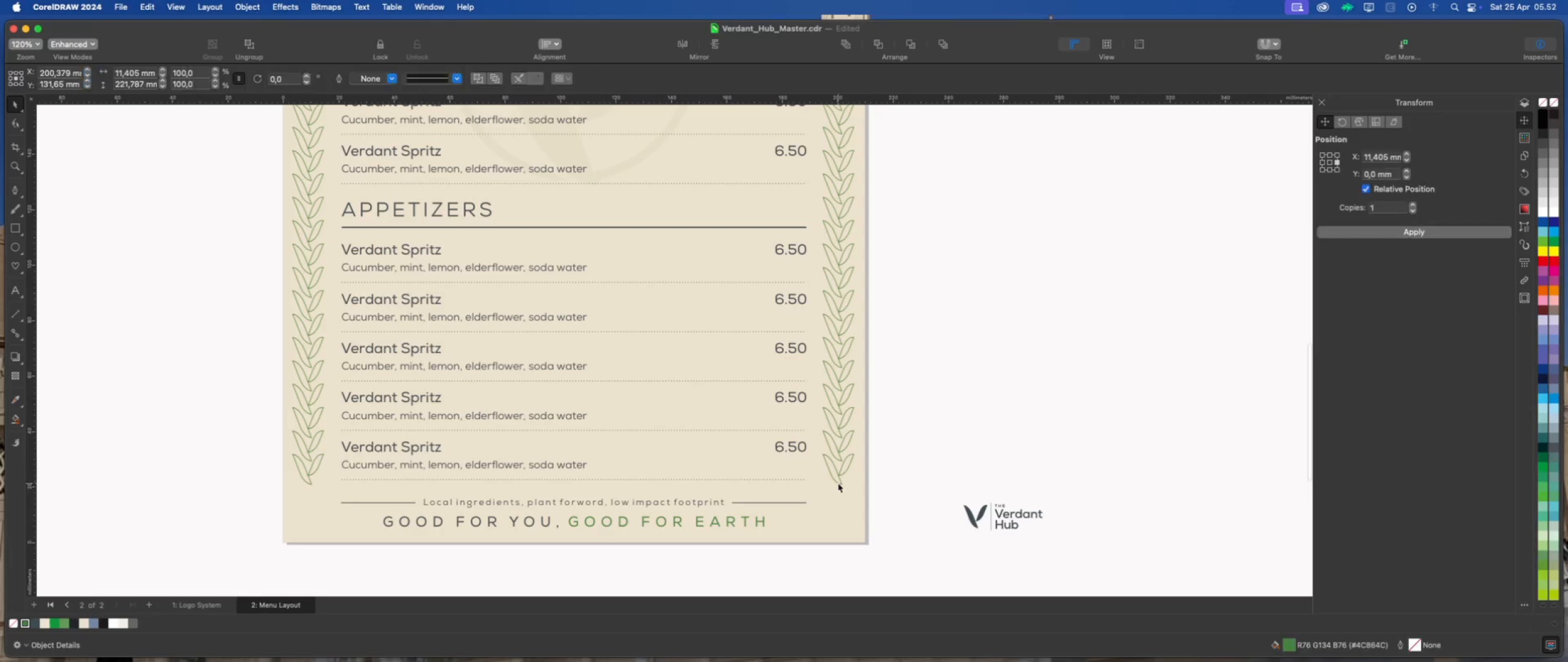 
left_click([838, 483])
 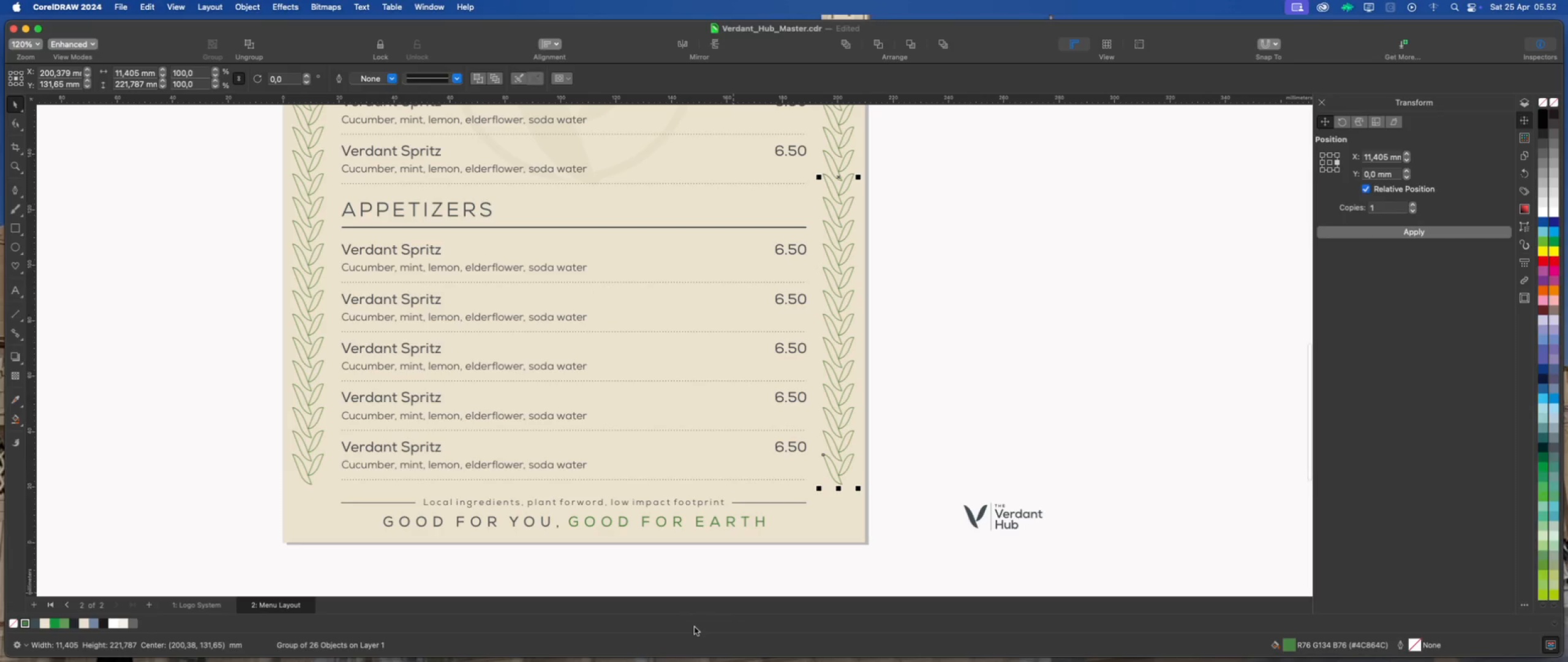 
scroll: coordinate [712, 541], scroll_direction: down, amount: 10.0
 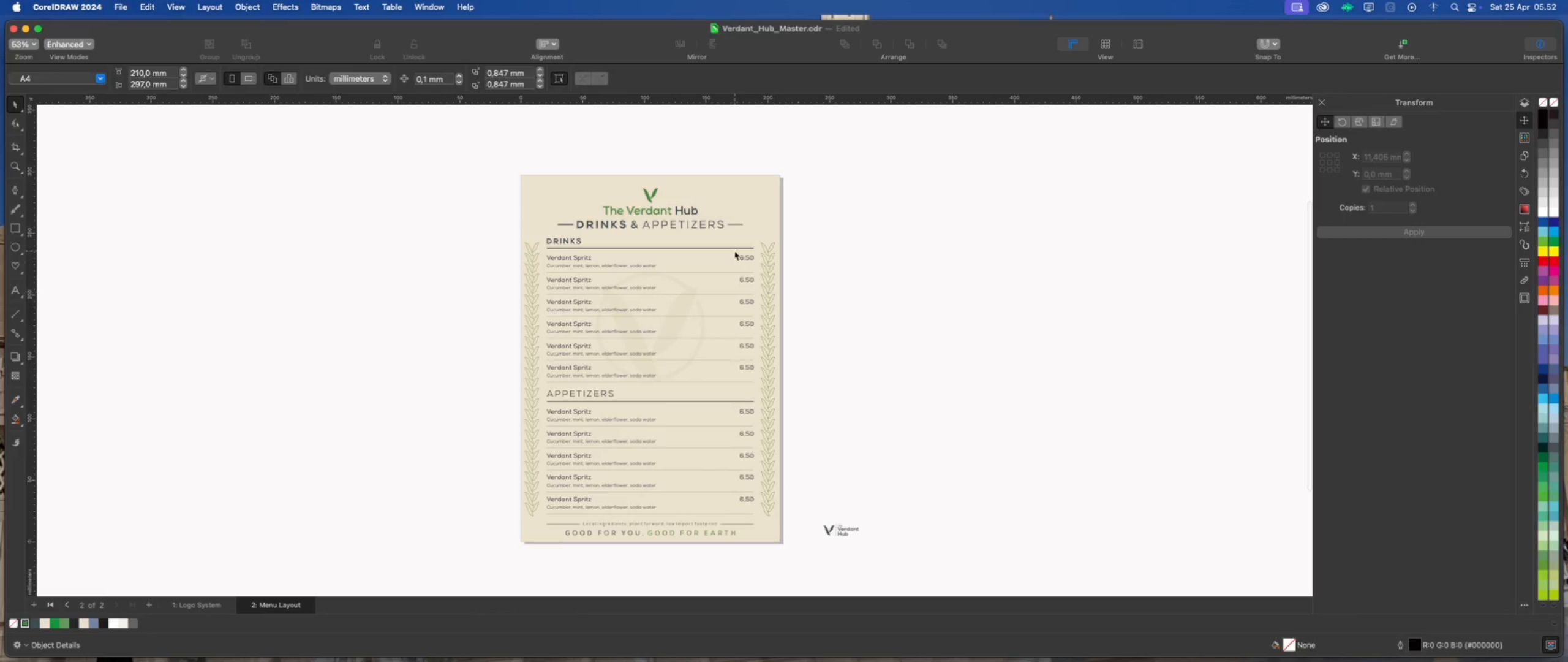 
scroll: coordinate [734, 251], scroll_direction: up, amount: 1.0
 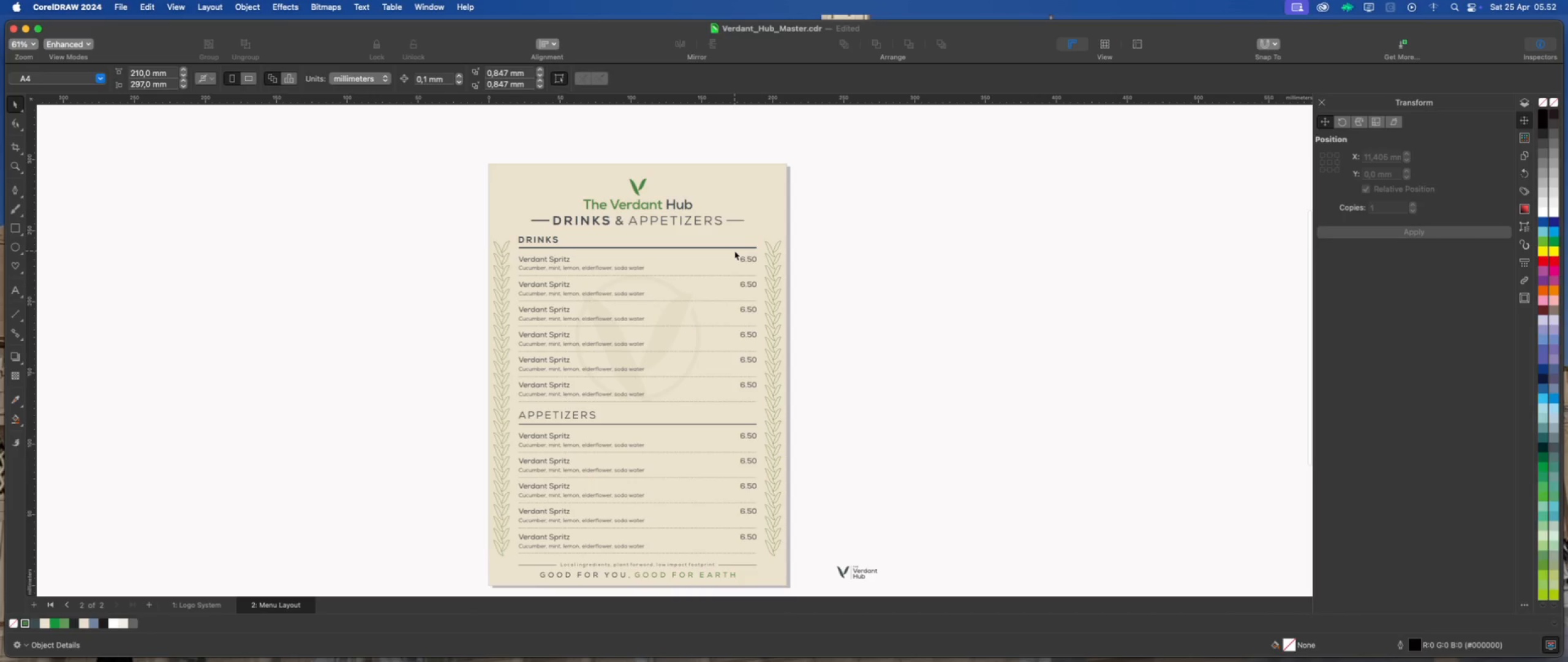 
scroll: coordinate [734, 251], scroll_direction: down, amount: 1.0
 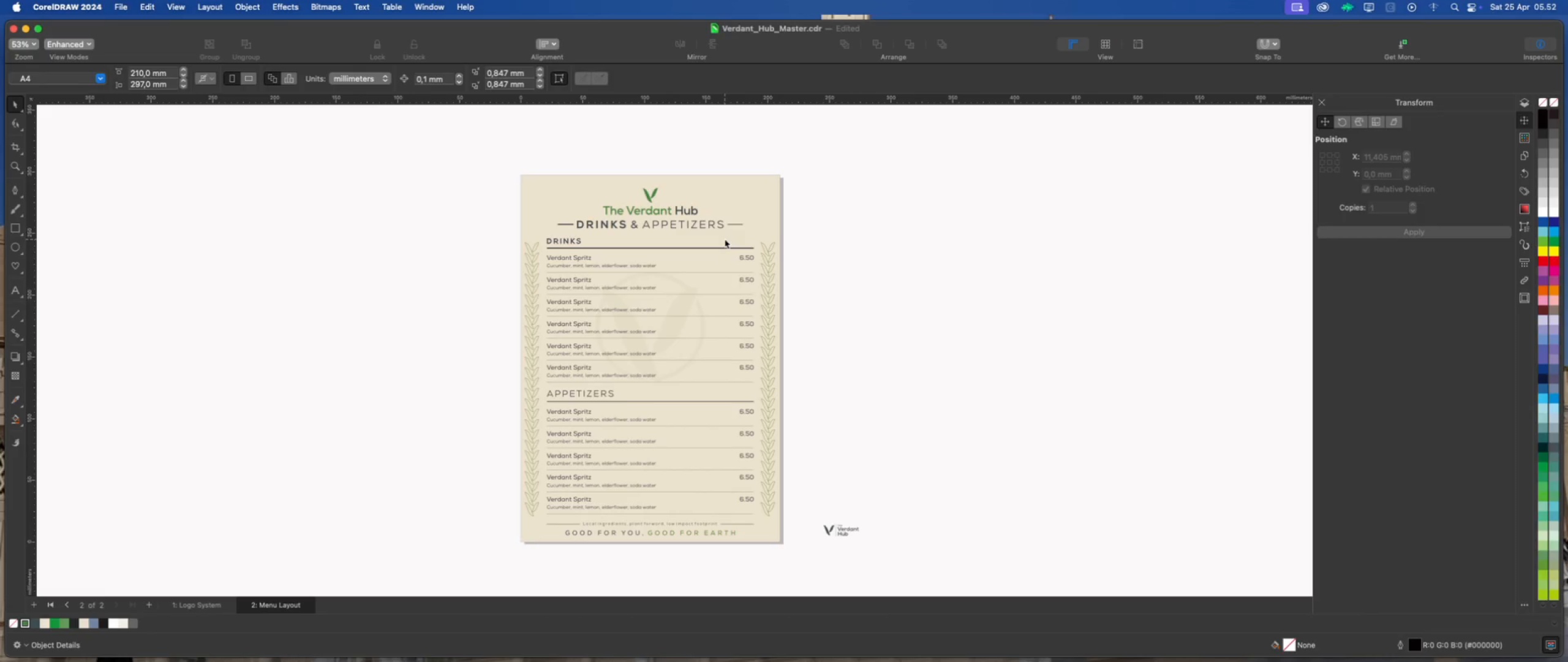 
wait(5.73)
 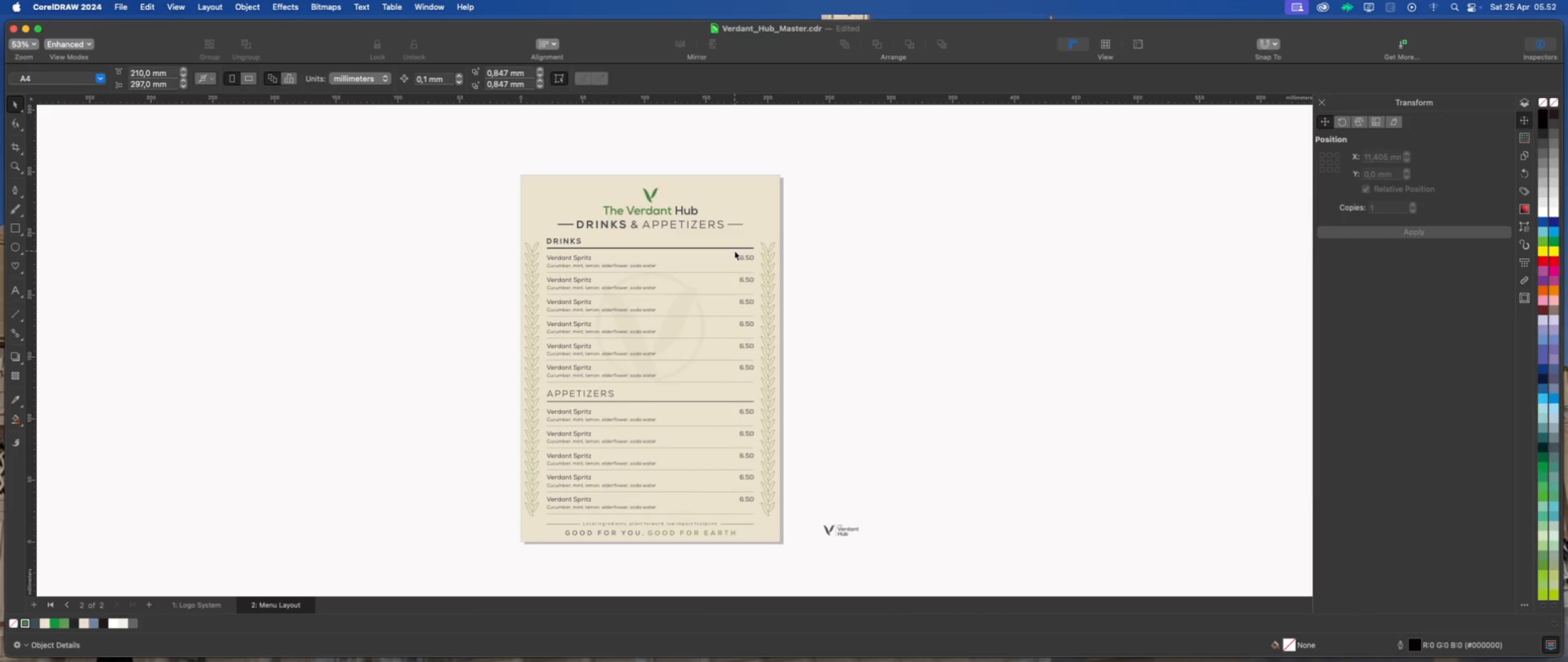 
scroll: coordinate [725, 239], scroll_direction: up, amount: 2.0
 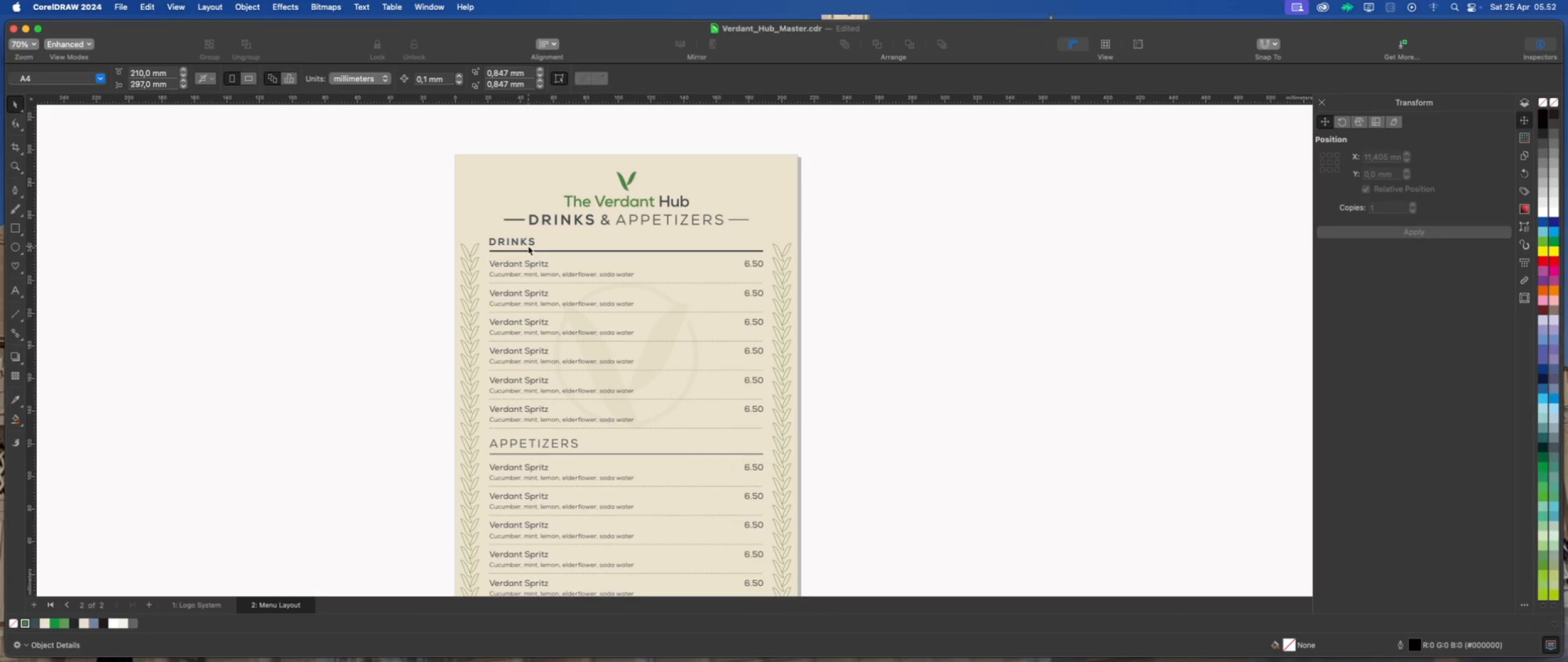 
left_click([529, 245])
 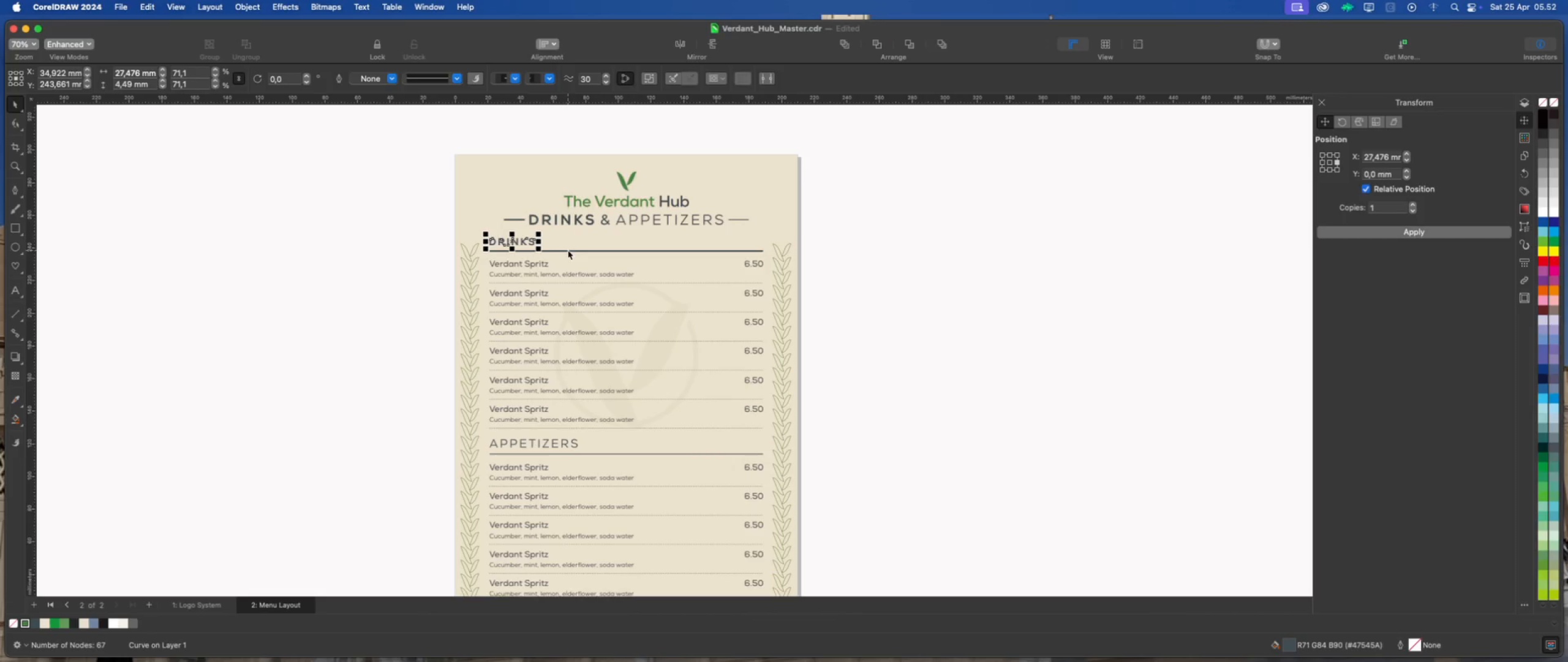 
hold_key(key=ShiftLeft, duration=1.38)
left_click([571, 252])
 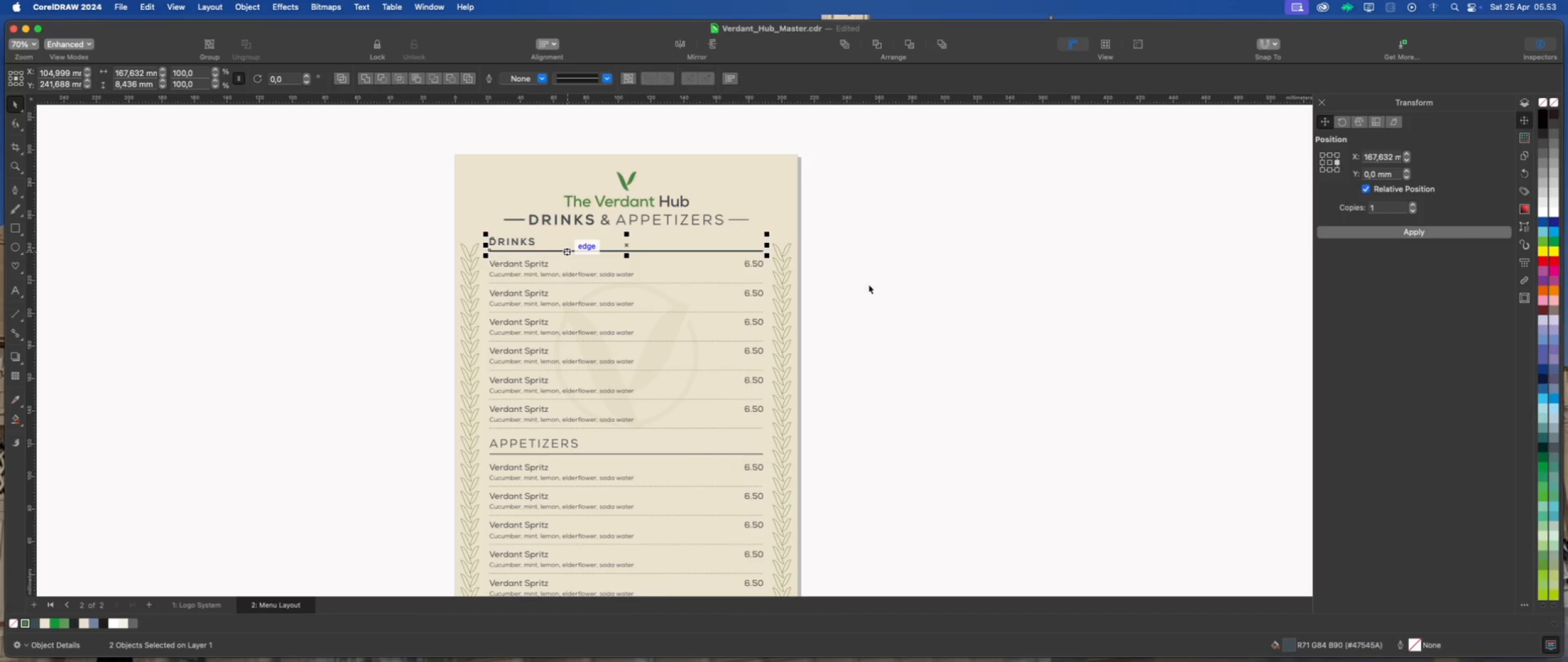 
left_click([869, 284])
 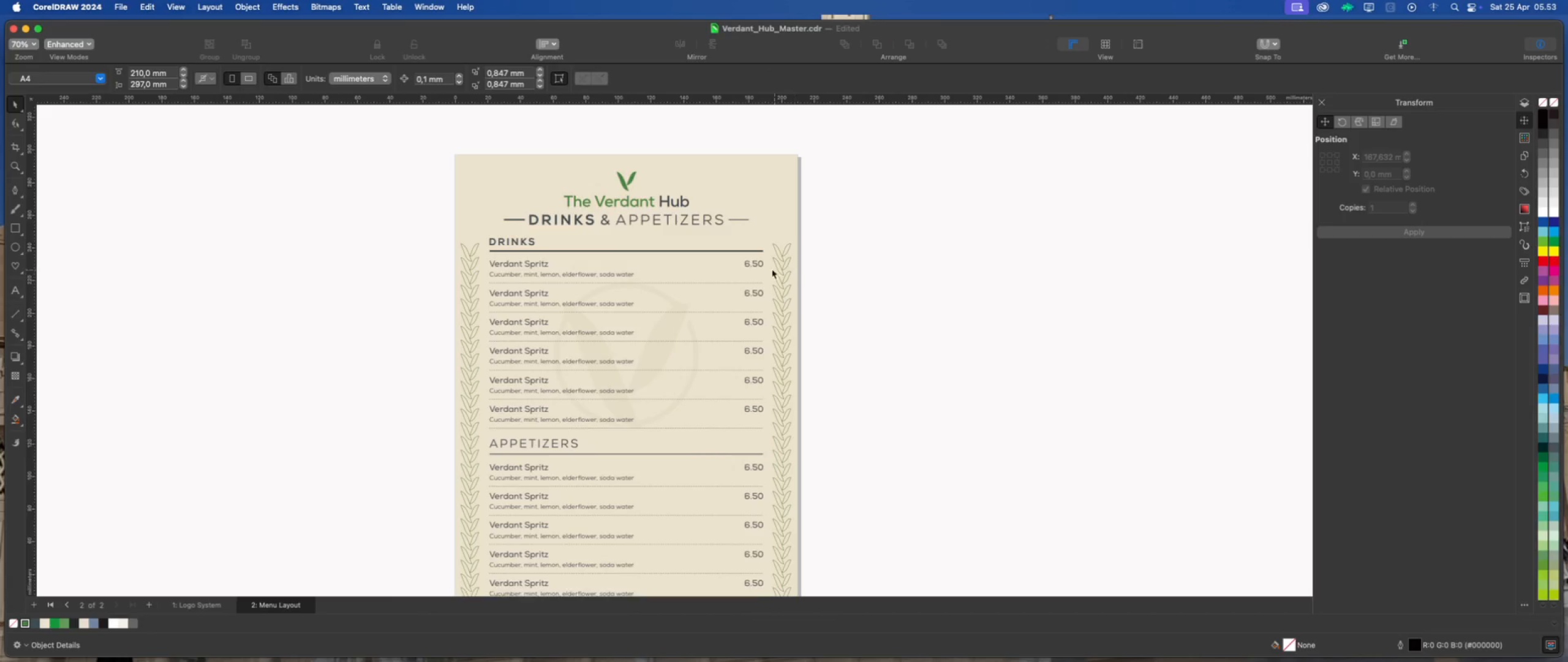 
scroll: coordinate [763, 267], scroll_direction: up, amount: 4.0
 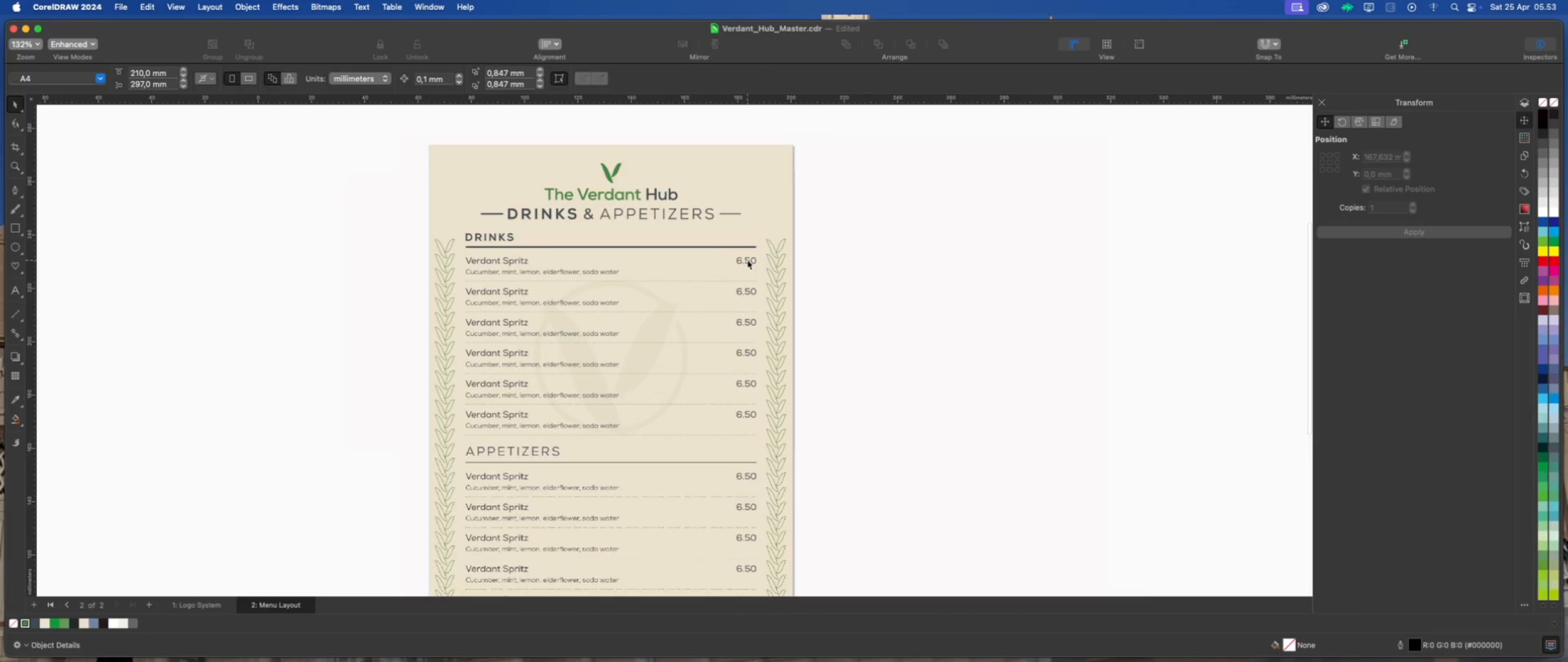 
scroll: coordinate [747, 260], scroll_direction: down, amount: 4.0
 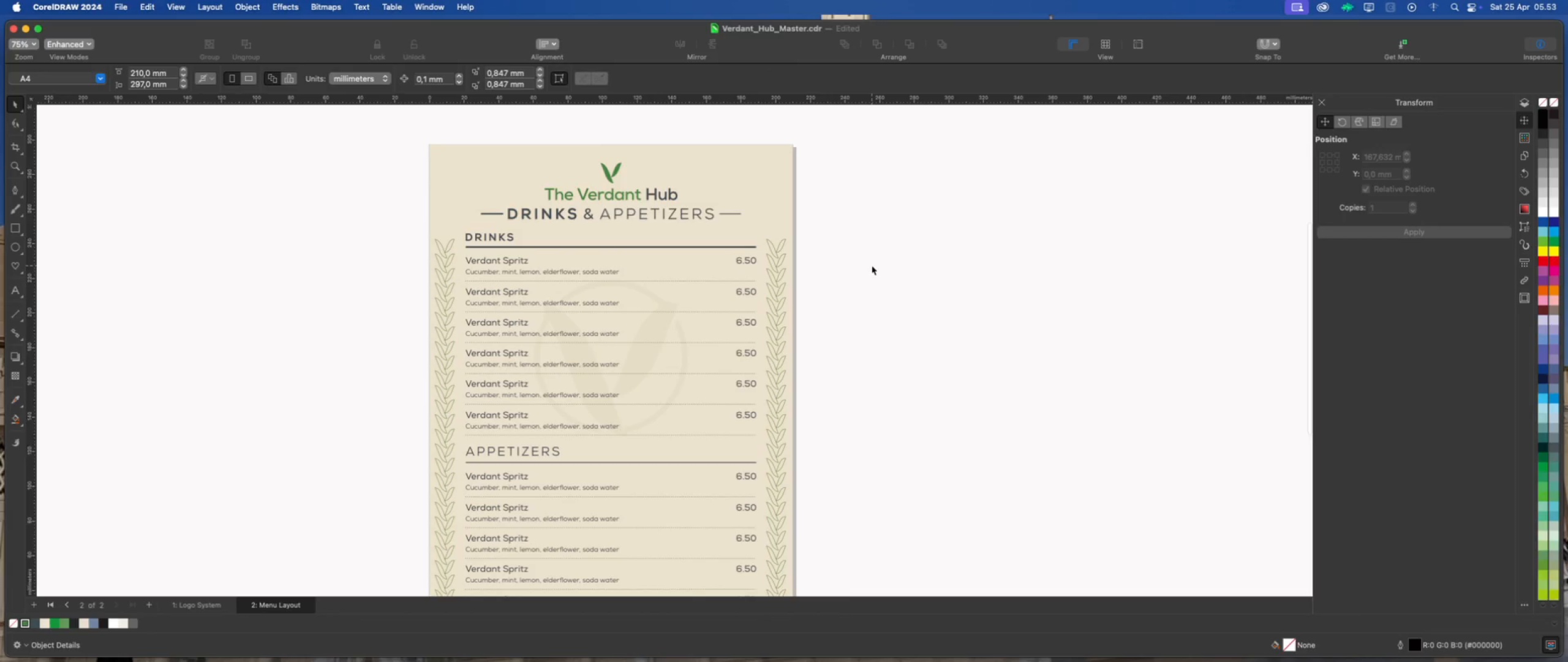 
left_click([872, 265])
 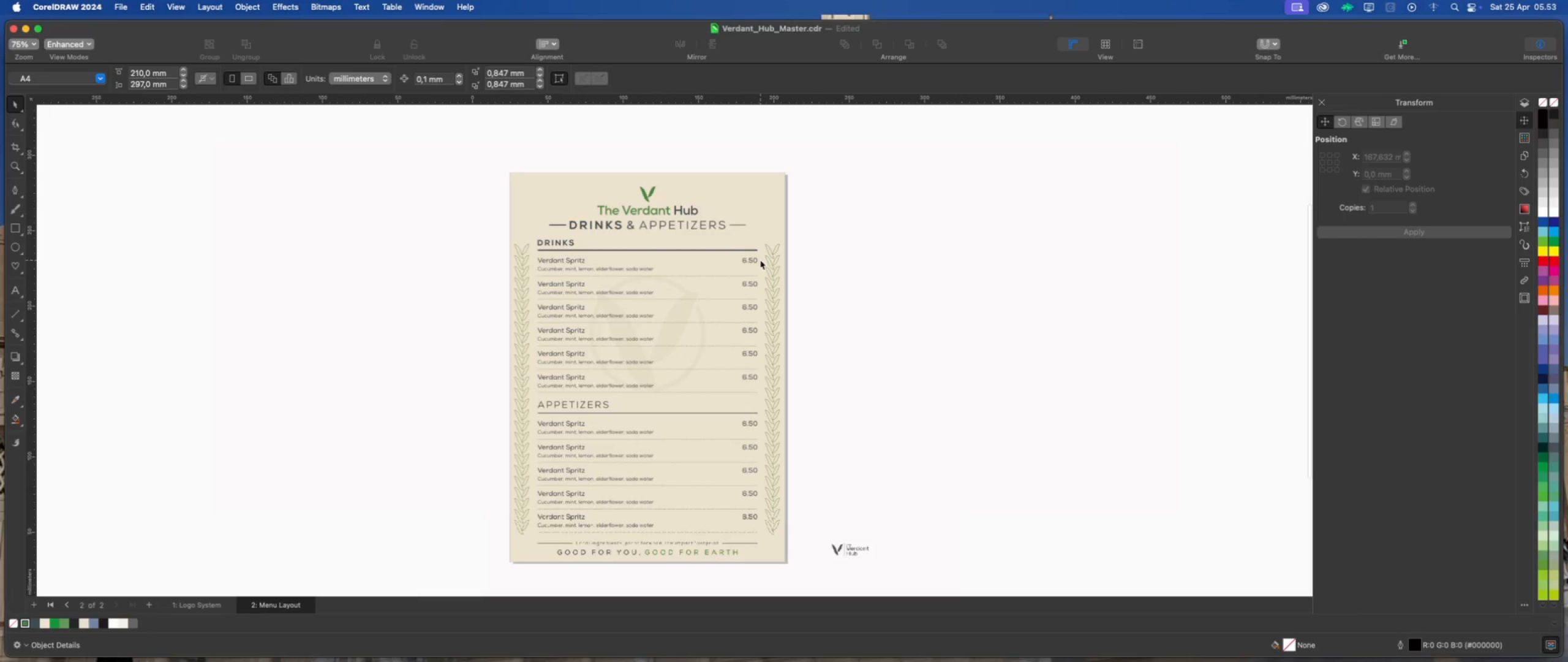 
scroll: coordinate [760, 260], scroll_direction: down, amount: 2.0
 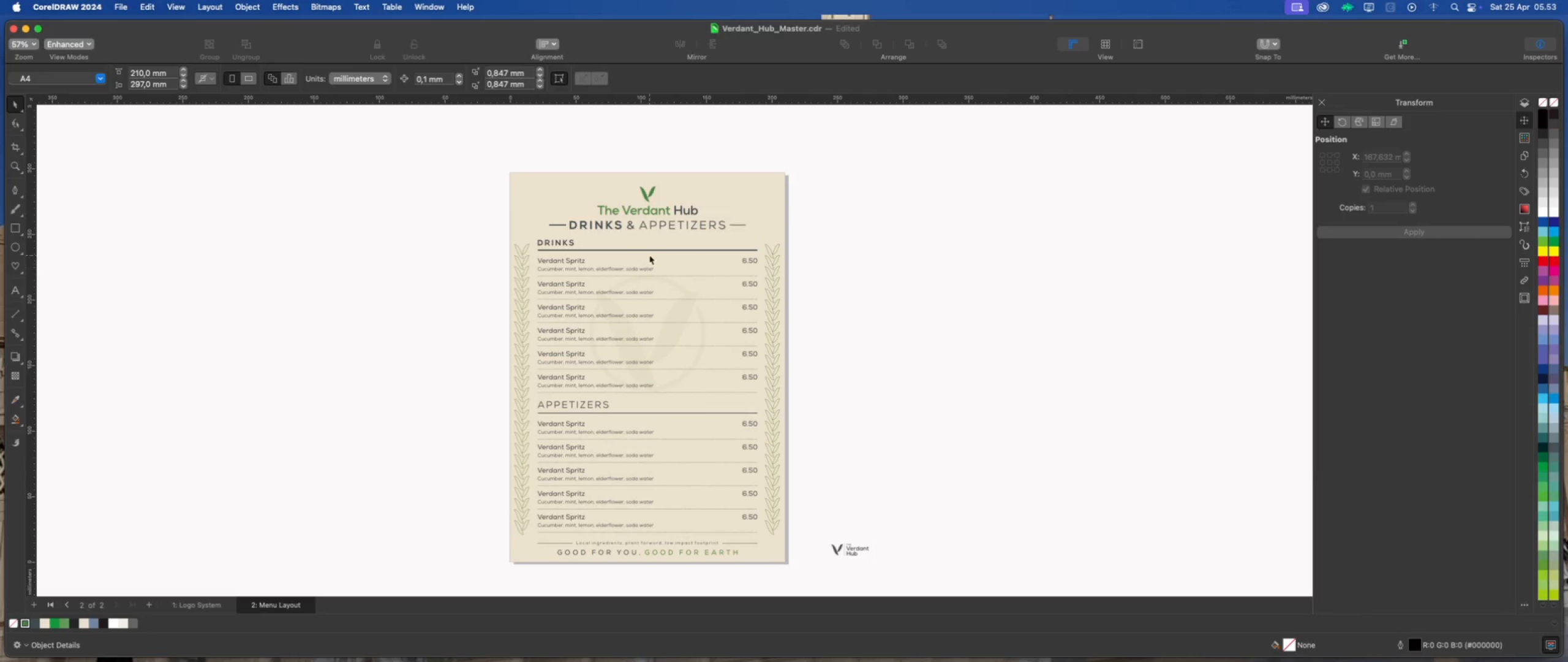 
scroll: coordinate [638, 219], scroll_direction: up, amount: 4.0
 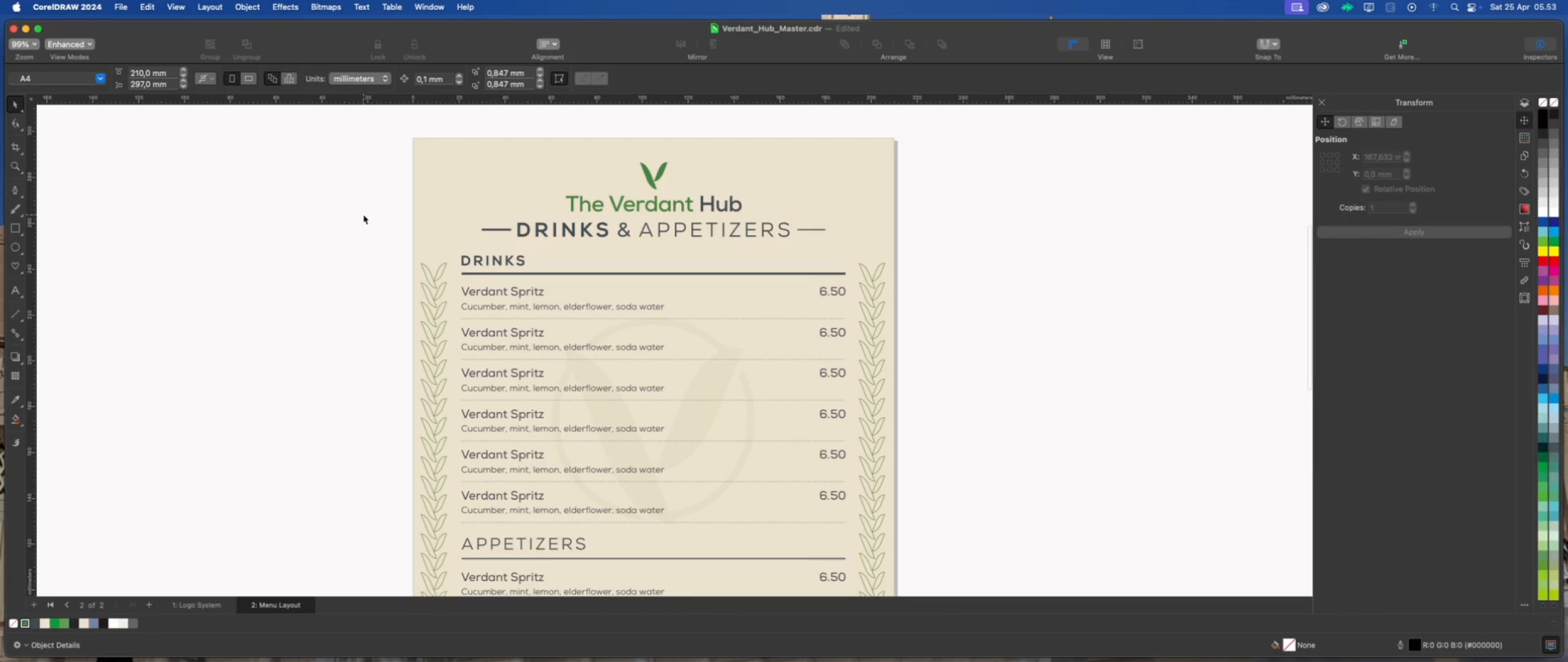 
left_click_drag(start_coordinate=[362, 215], to_coordinate=[875, 248])
 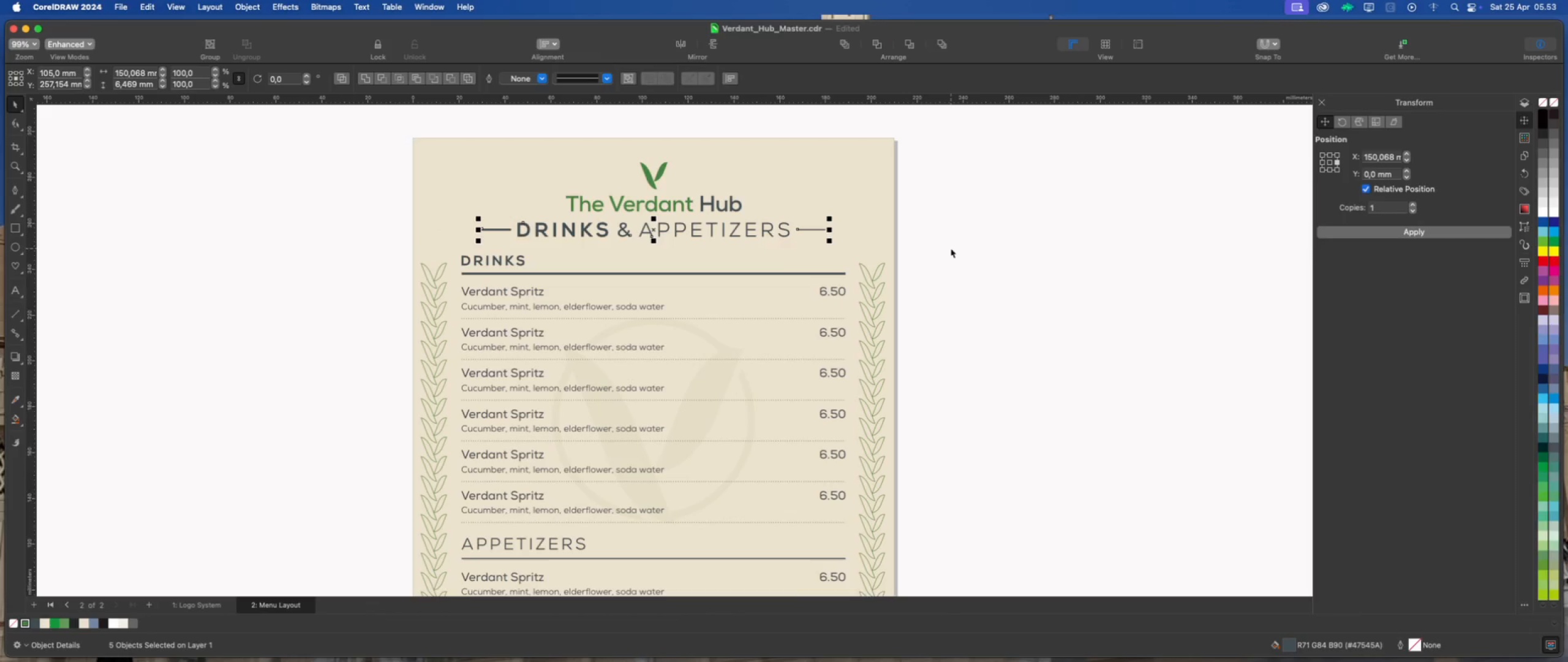 
key(ArrowDown)
 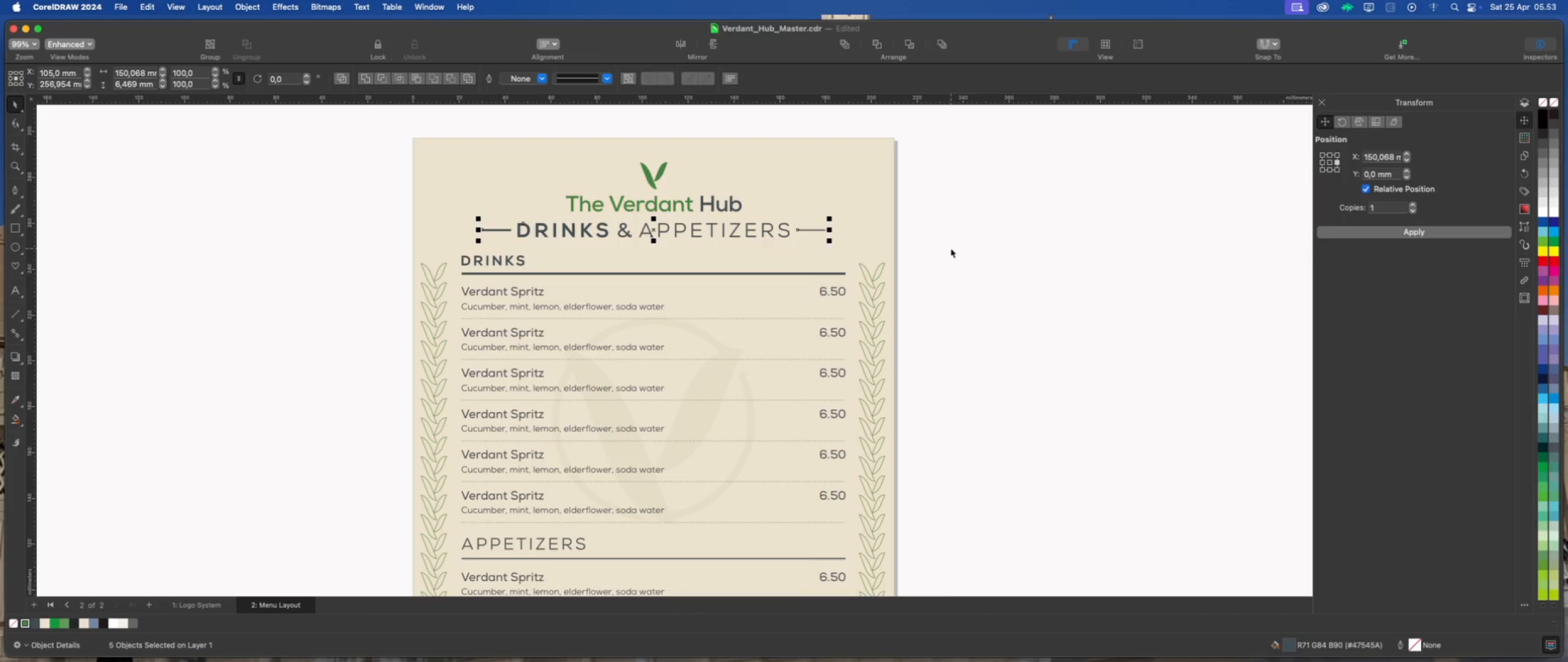 
key(ArrowDown)
 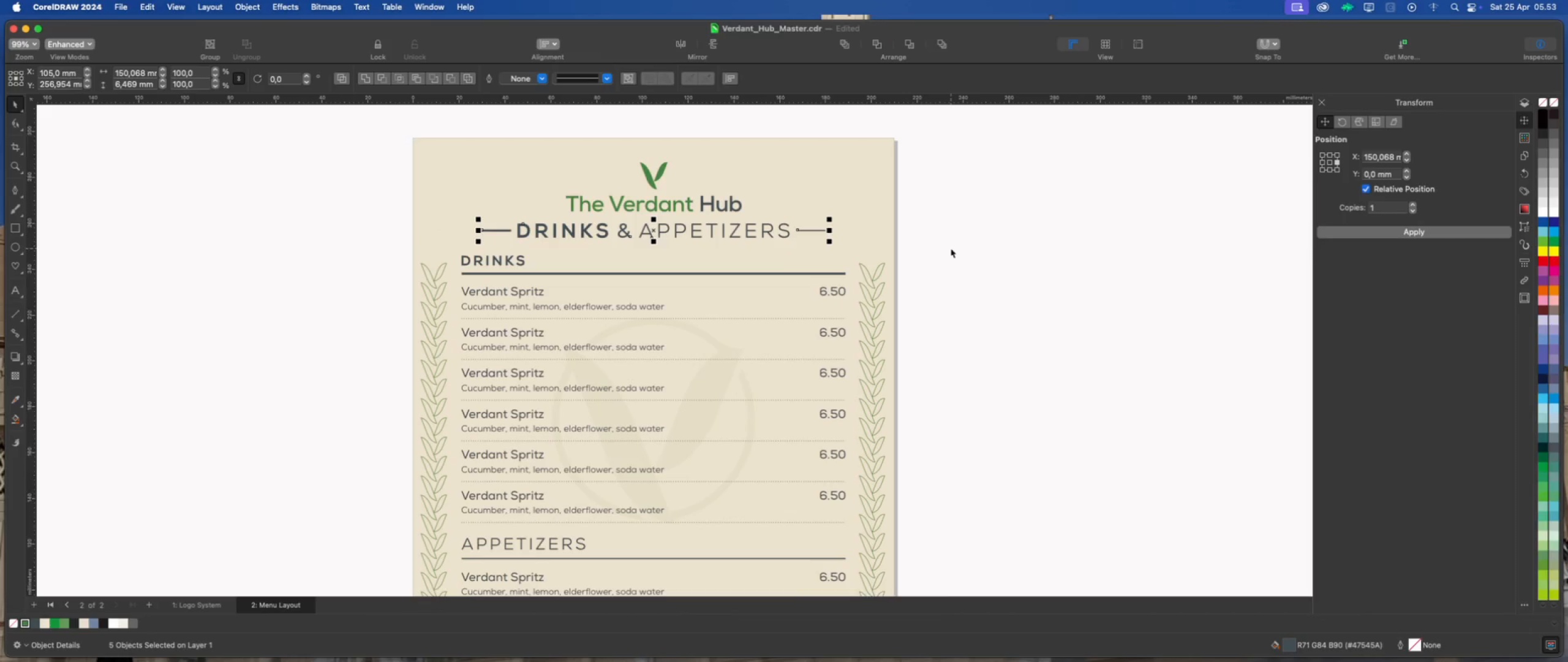 
key(ArrowDown)
 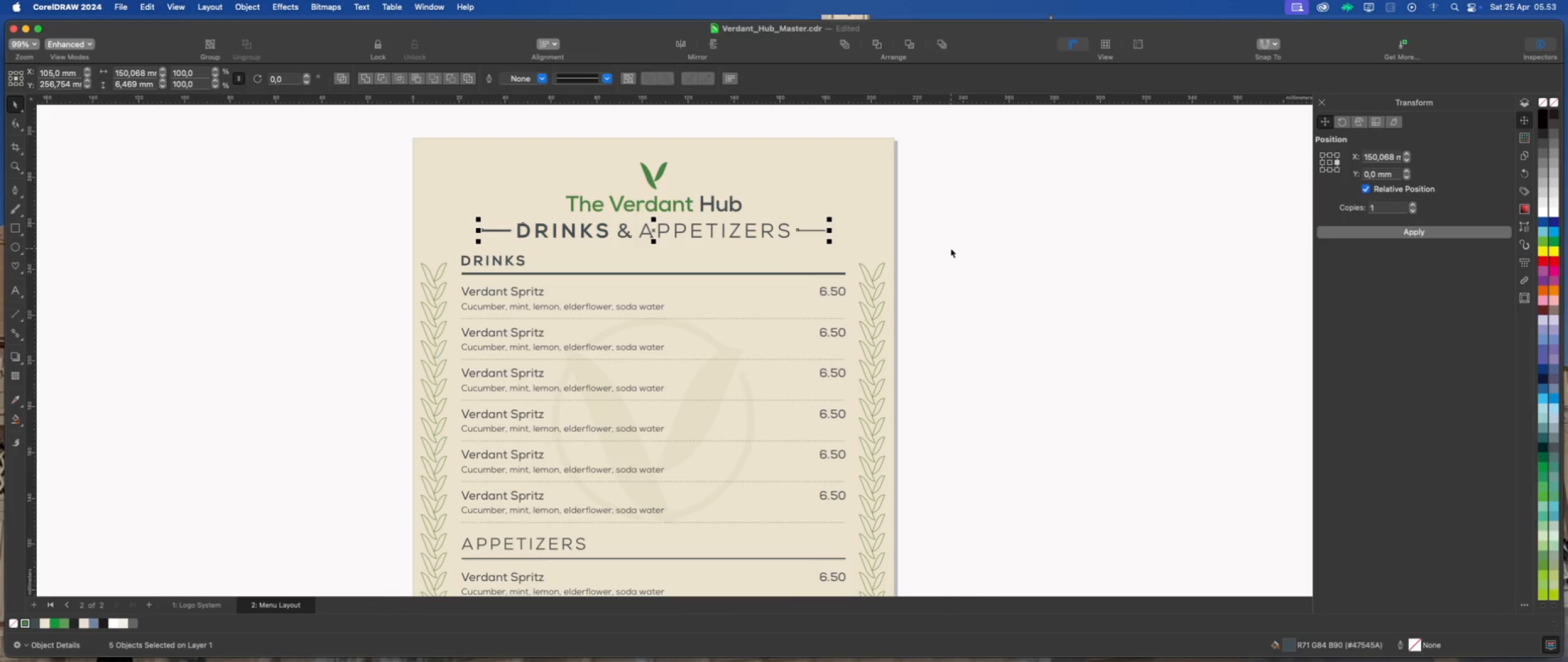 
key(ArrowDown)
 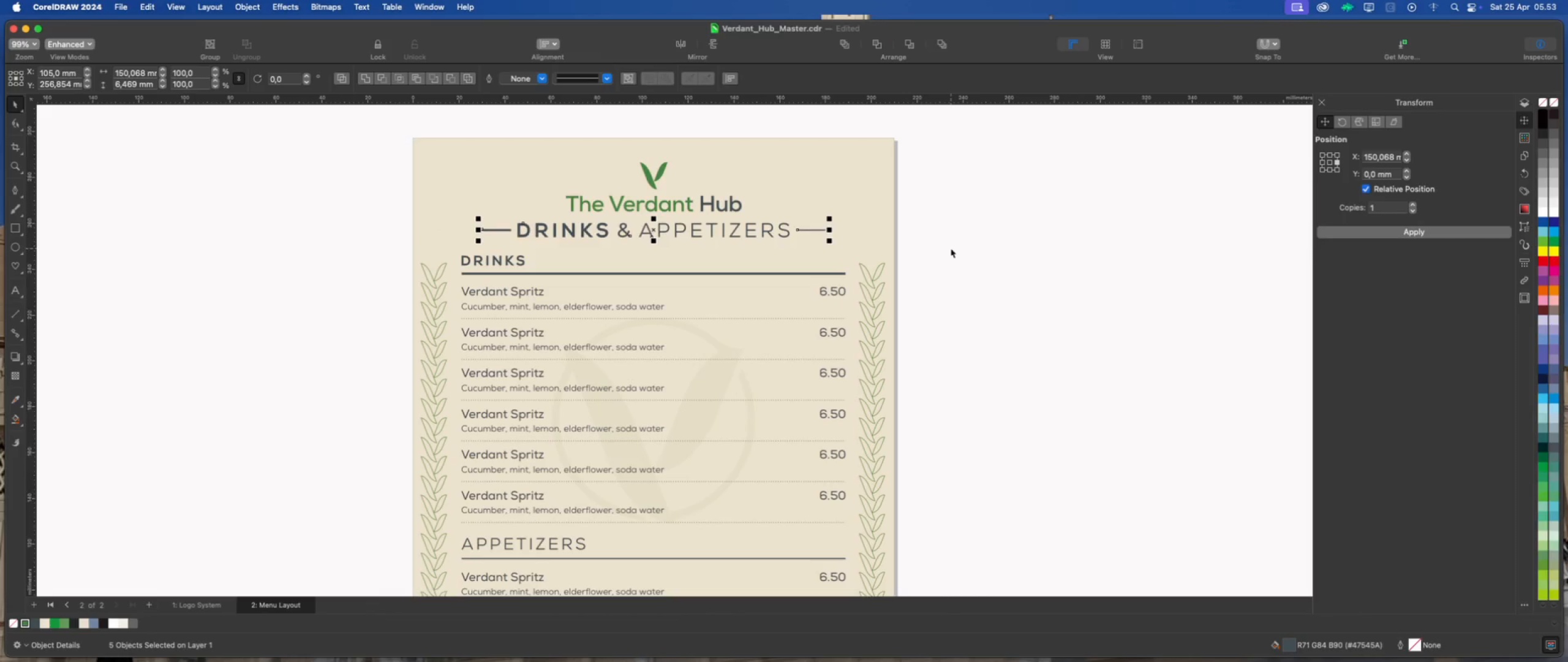 
key(ArrowUp)
 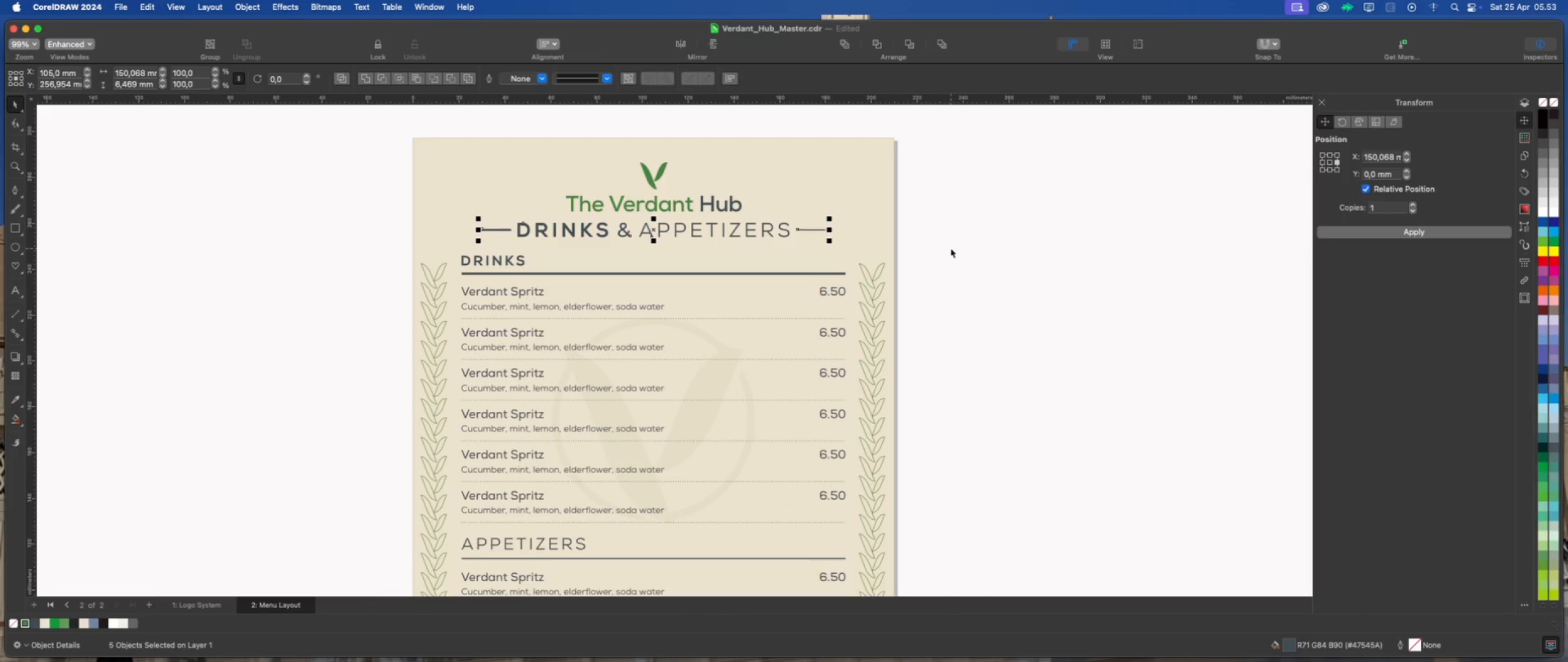 
key(ArrowUp)
 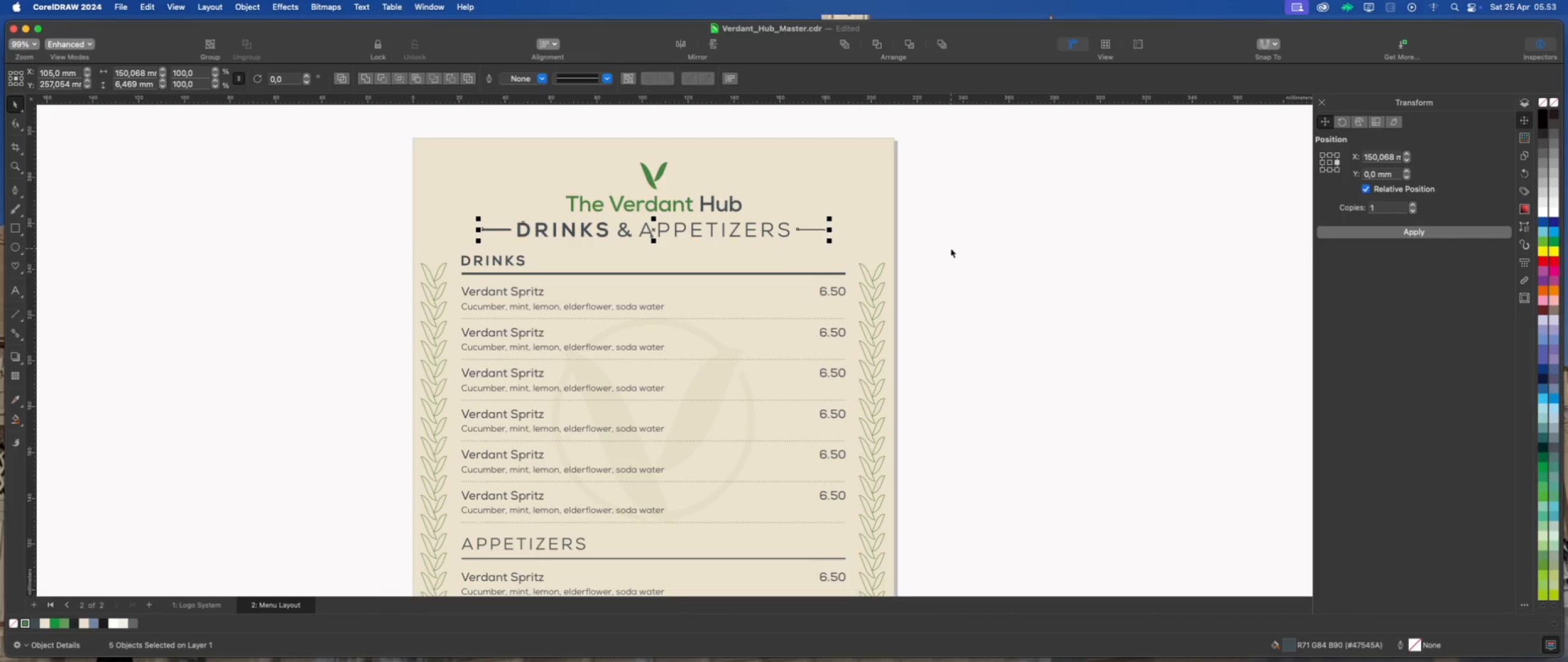 
key(ArrowUp)
 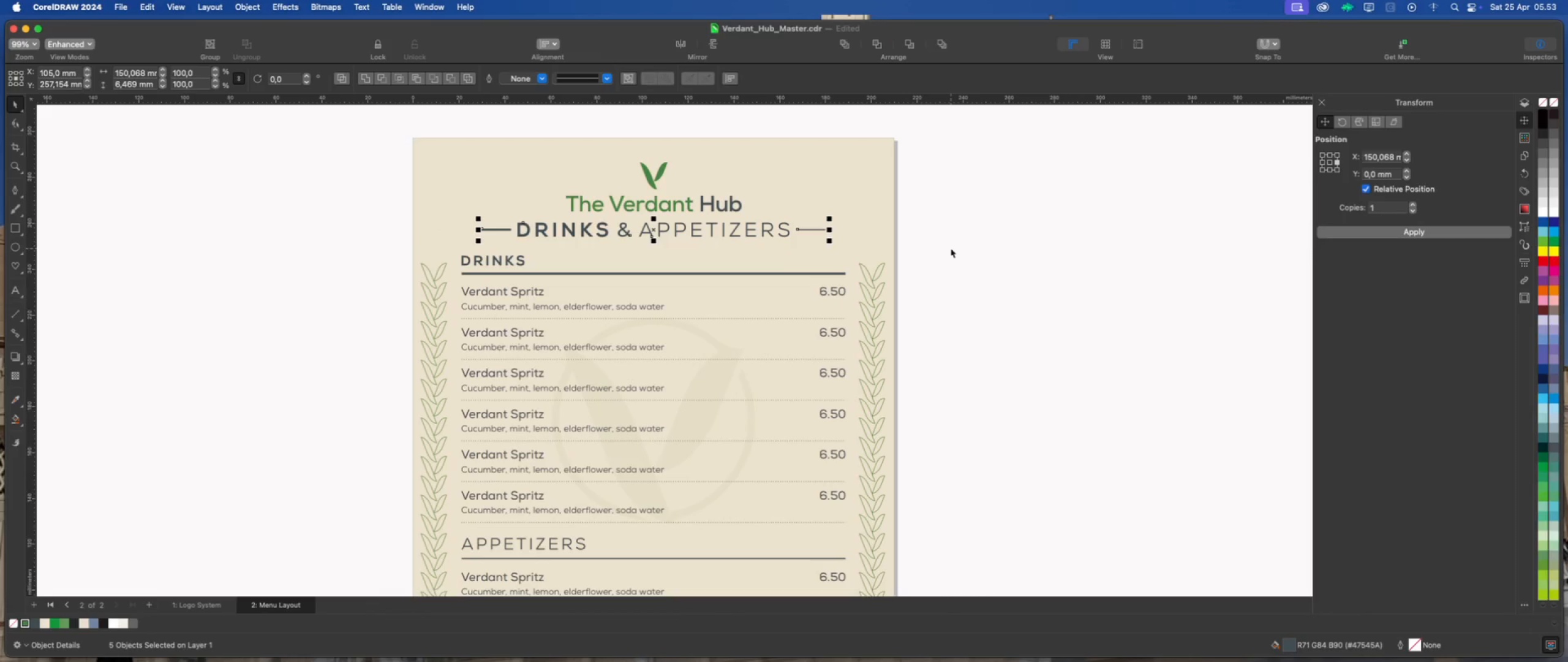 
key(ArrowUp)
 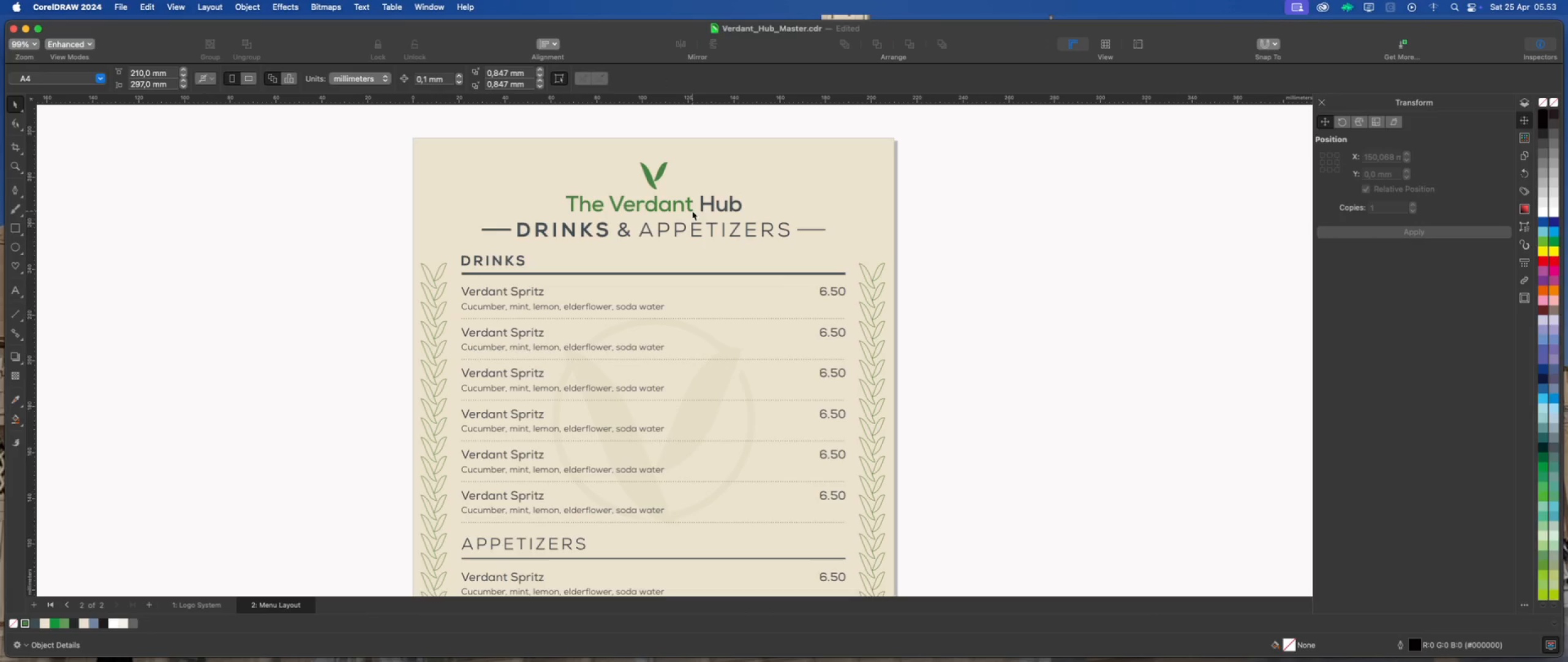 
left_click([692, 210])
 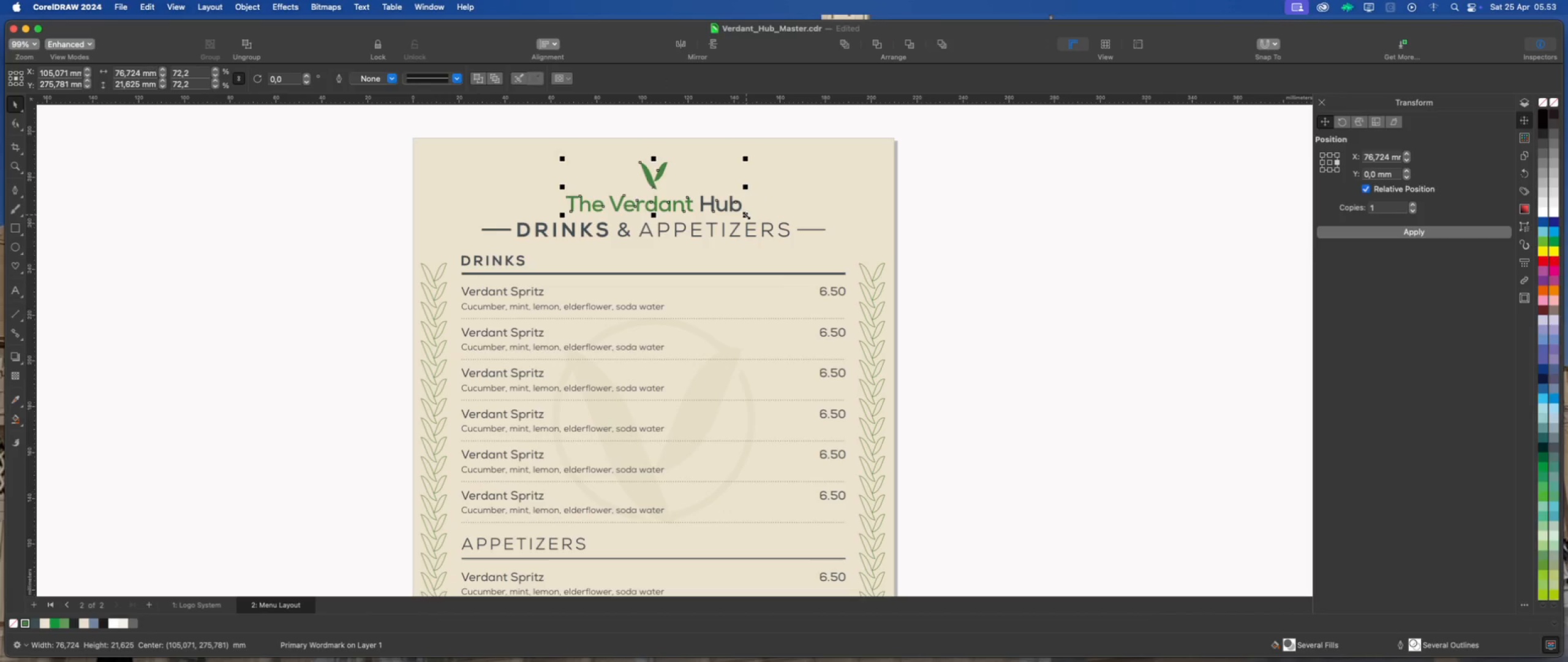 
left_click_drag(start_coordinate=[746, 216], to_coordinate=[736, 211])
 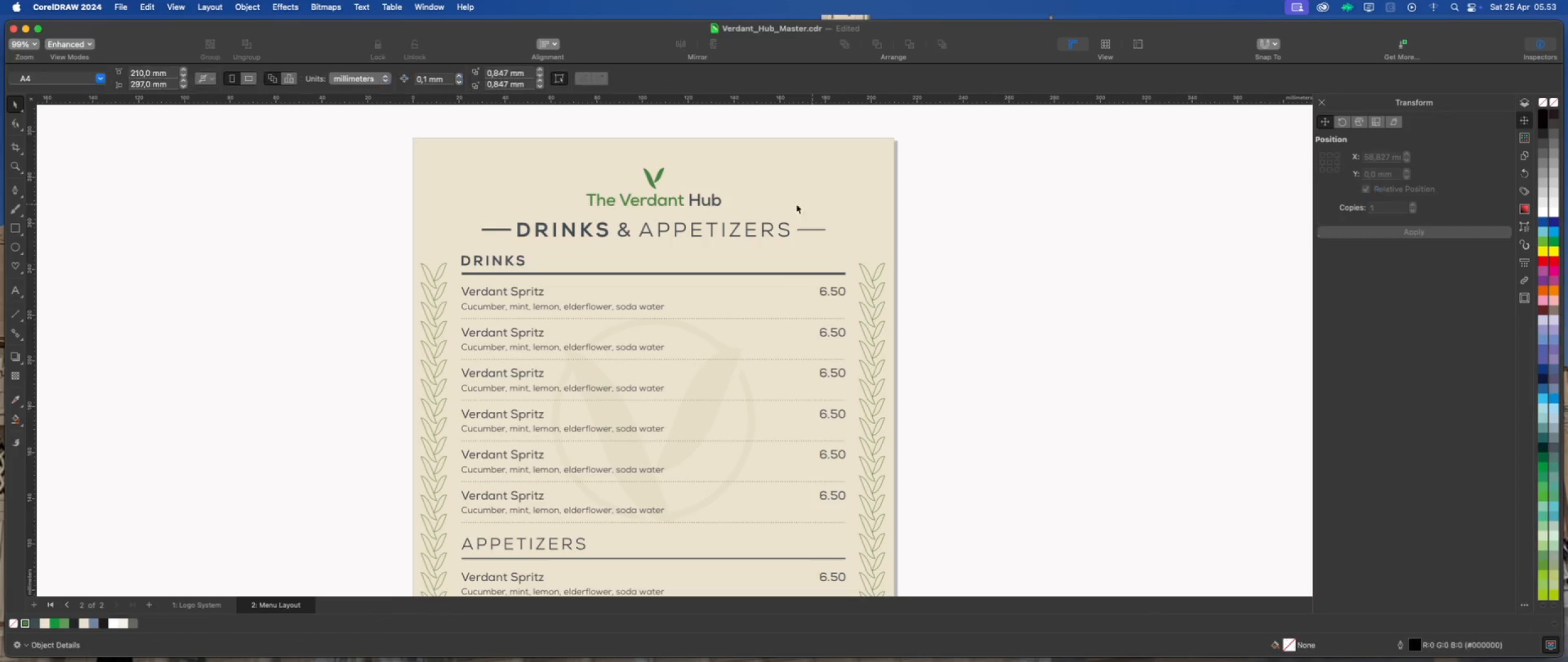 
hold_key(key=ShiftLeft, duration=3.14)
 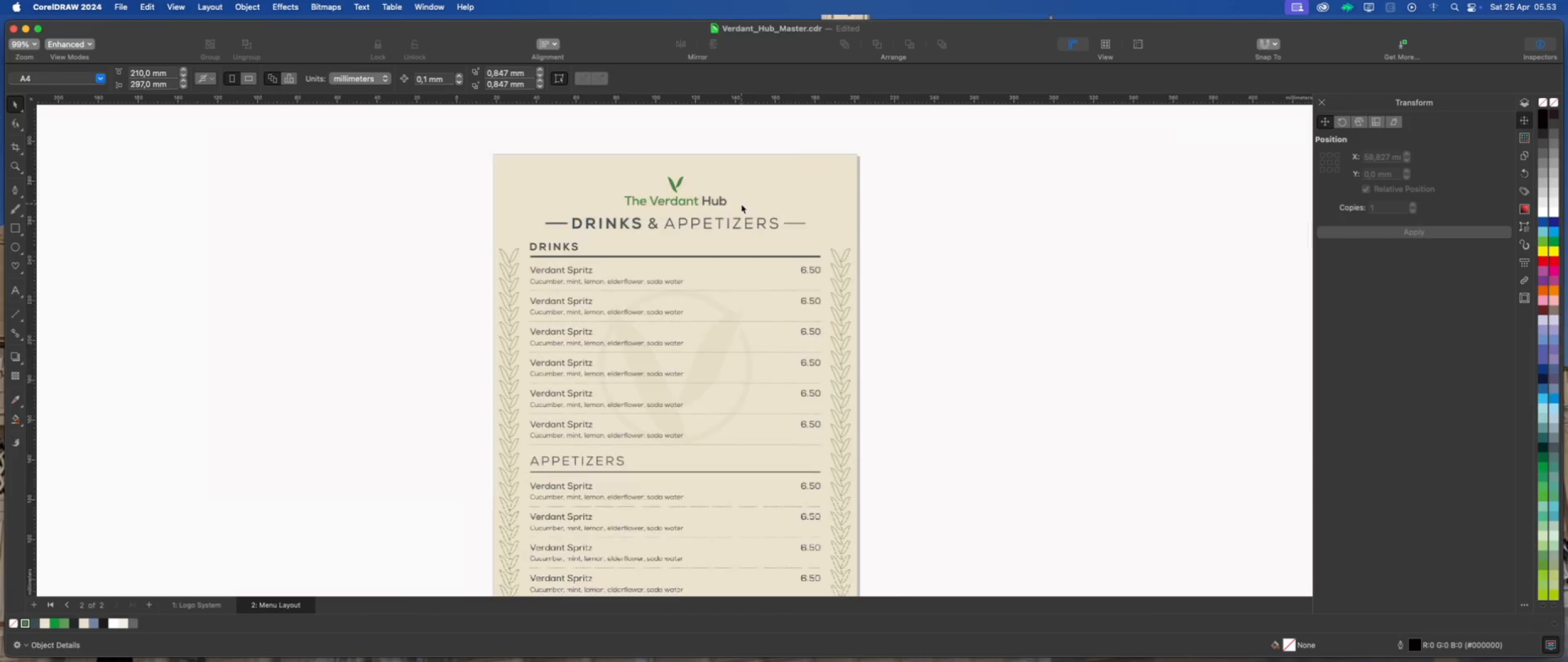 
scroll: coordinate [743, 204], scroll_direction: down, amount: 2.0
 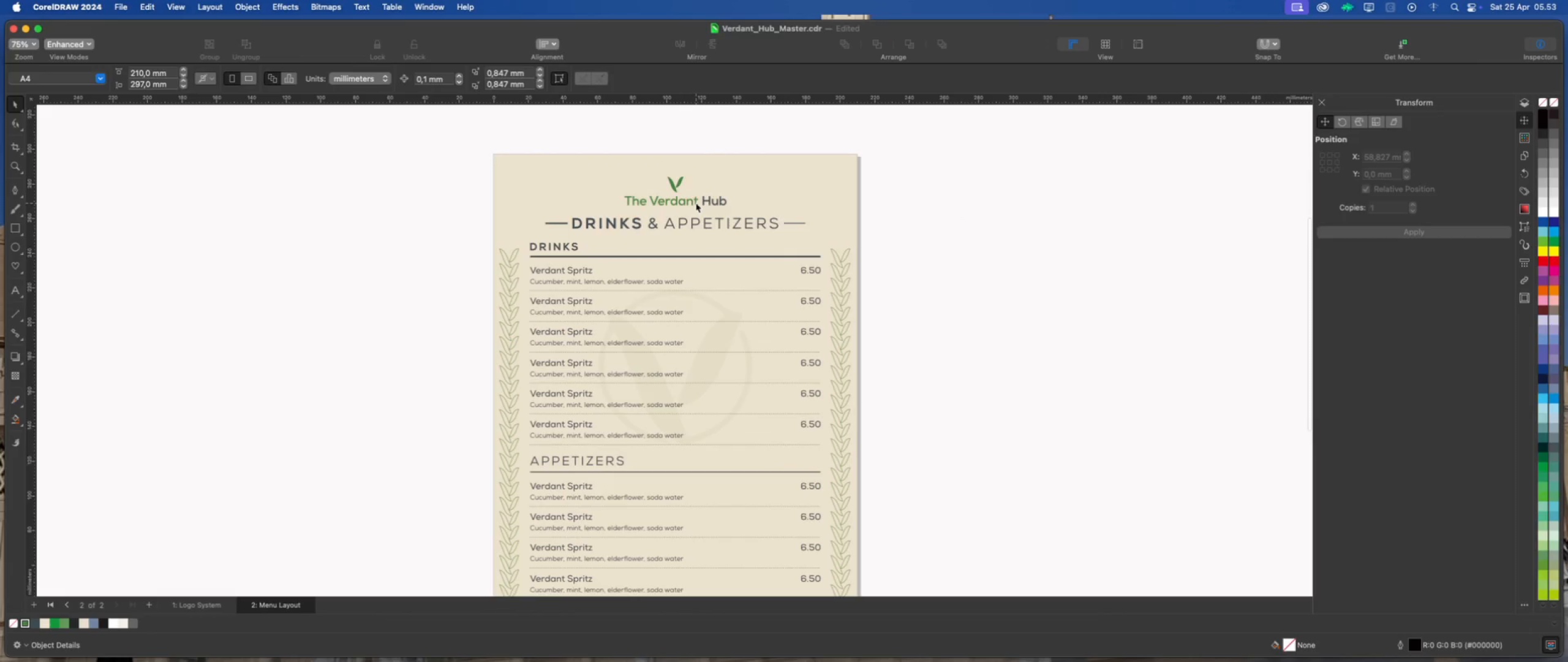 
left_click([696, 203])
 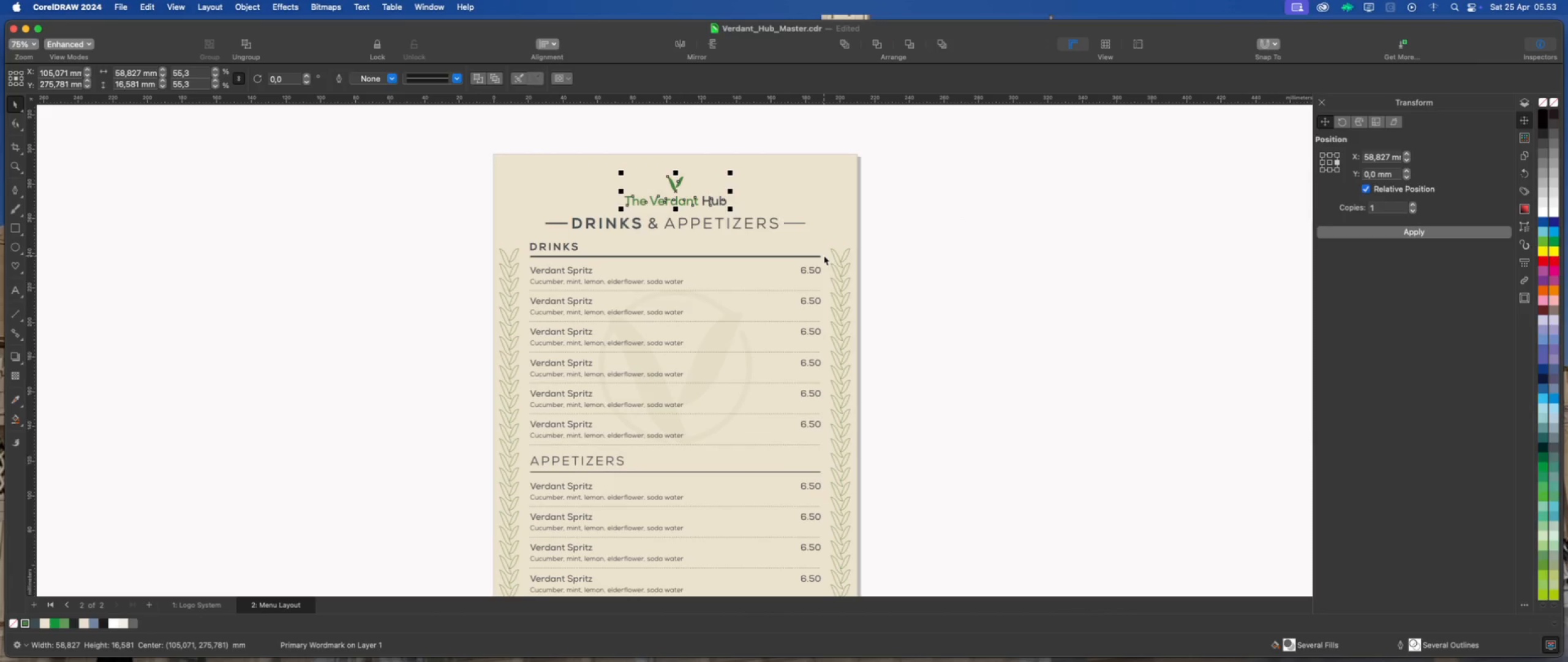 
hold_key(key=ArrowUp, duration=0.72)
 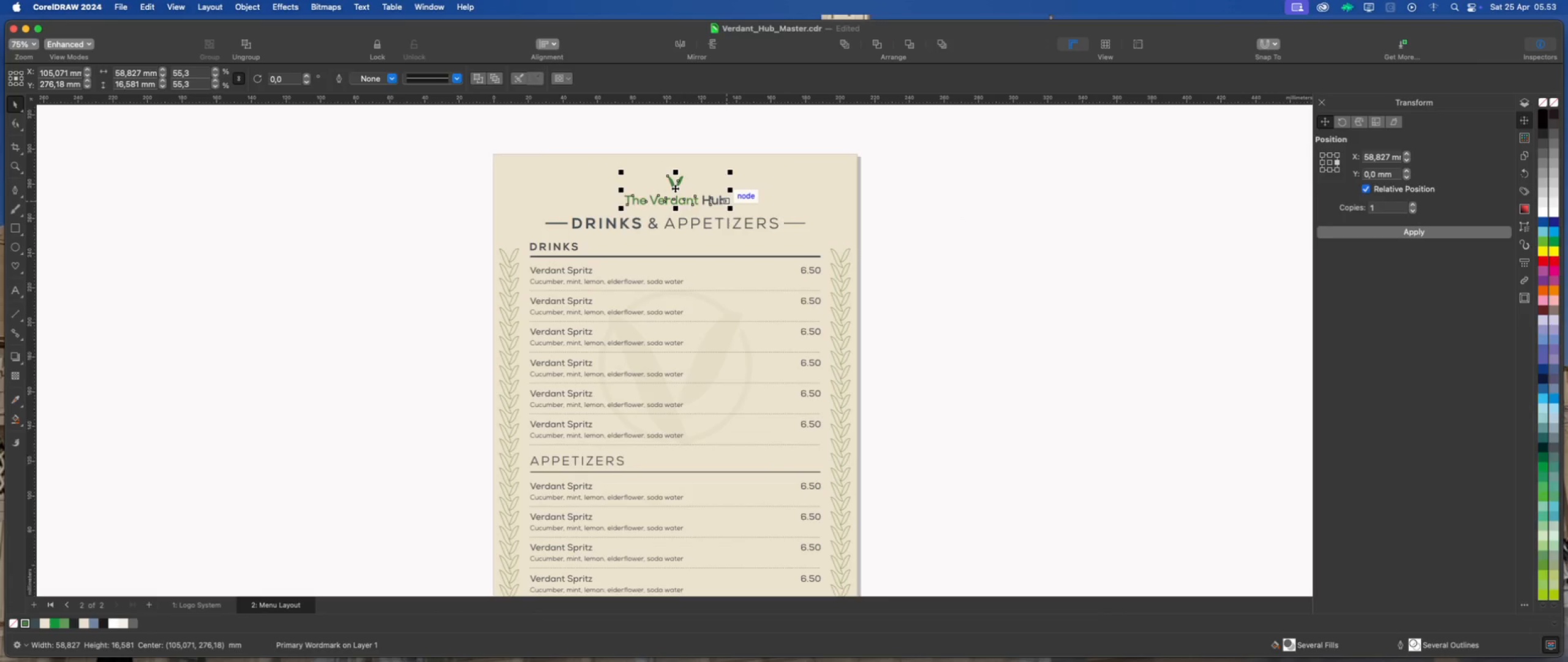 
scroll: coordinate [675, 188], scroll_direction: up, amount: 2.0
 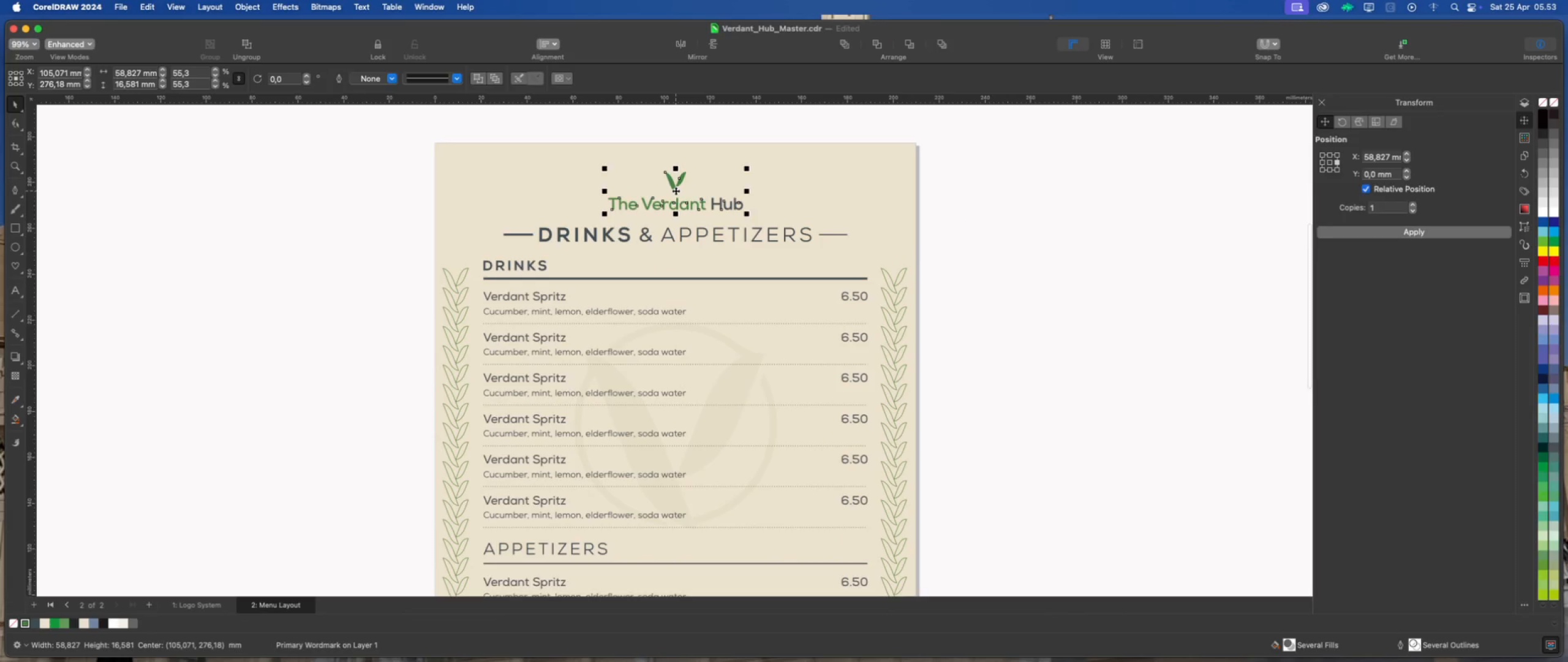 
left_click_drag(start_coordinate=[676, 191], to_coordinate=[676, 188])
 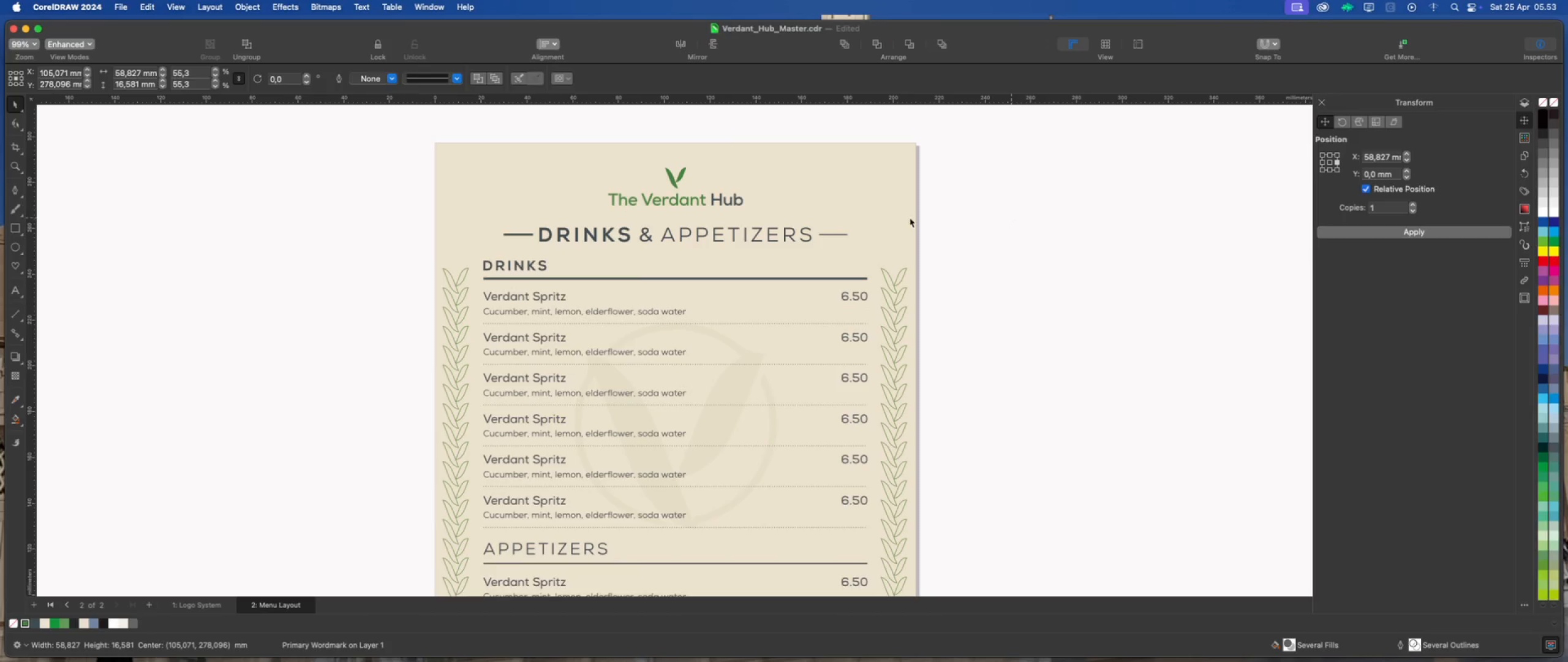 
hold_key(key=ShiftLeft, duration=1.02)
 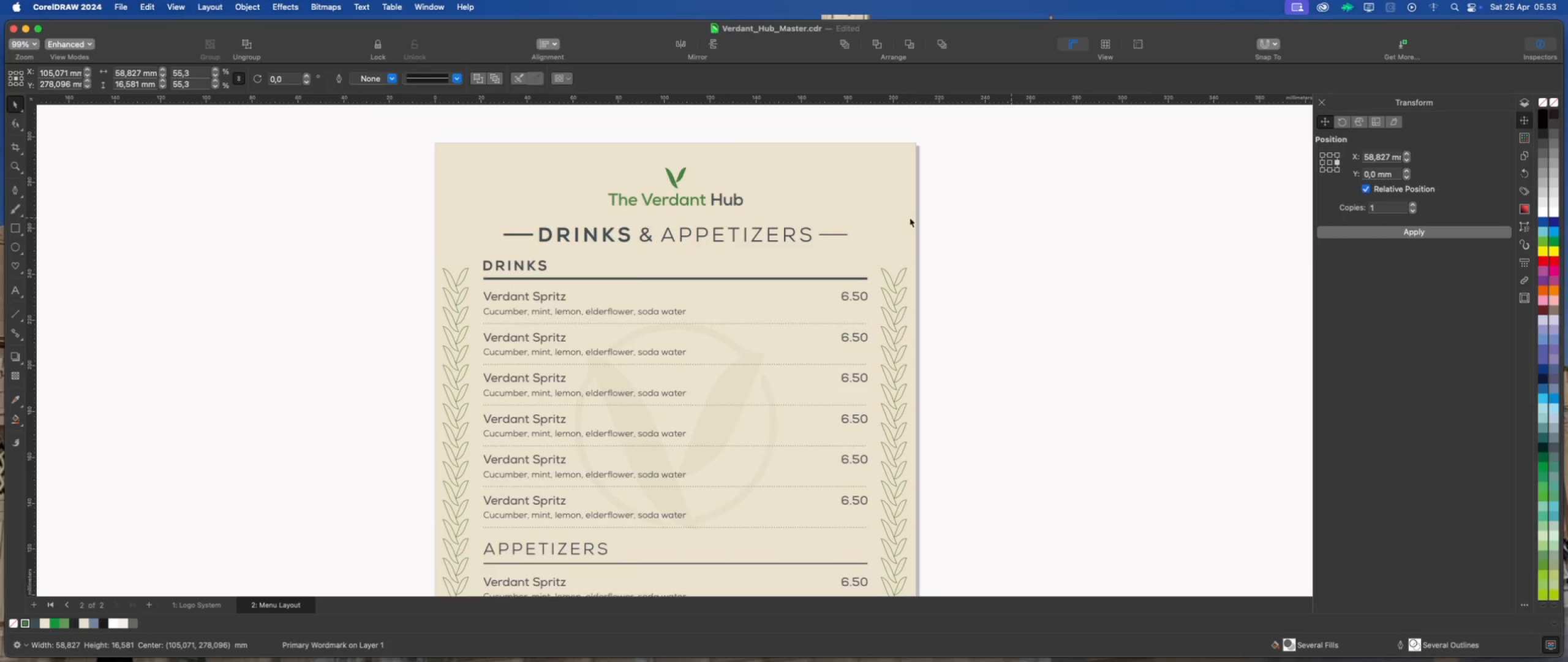 
left_click([1011, 218])
 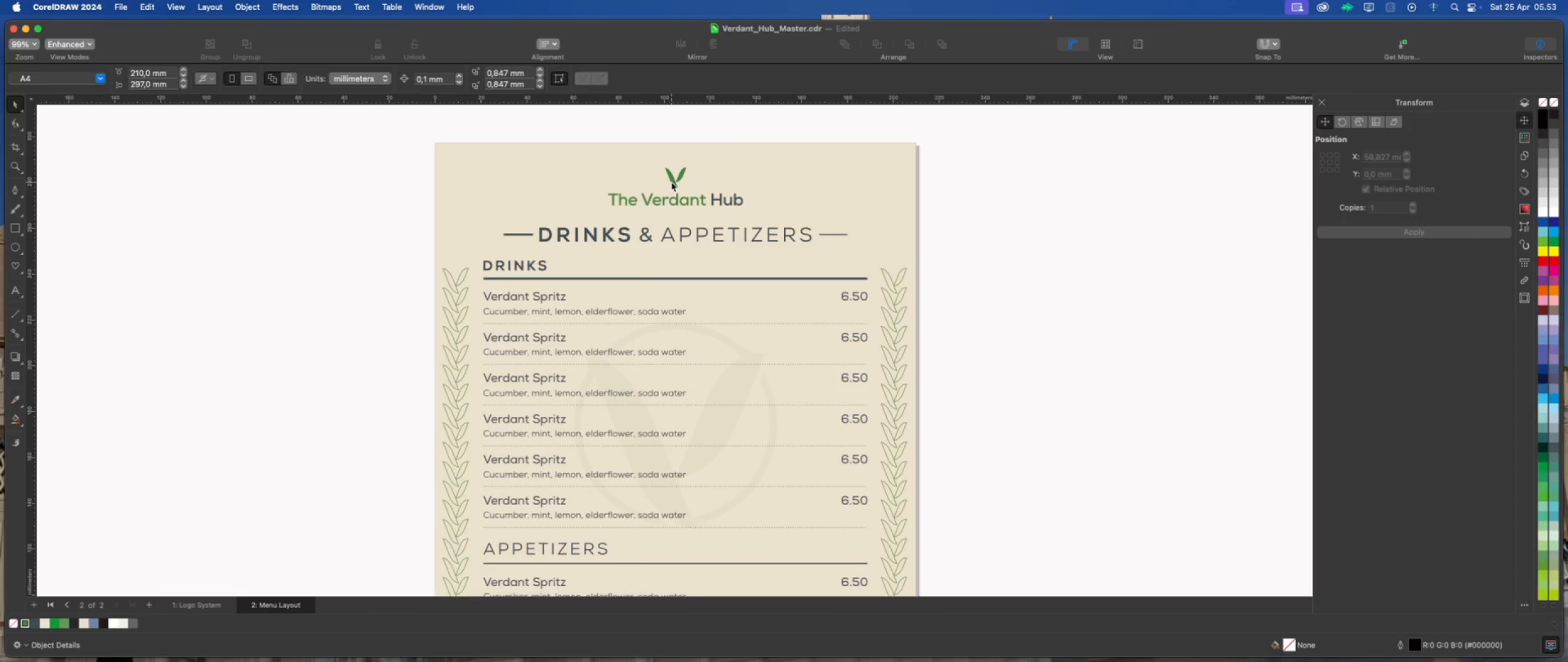 
left_click([671, 182])
 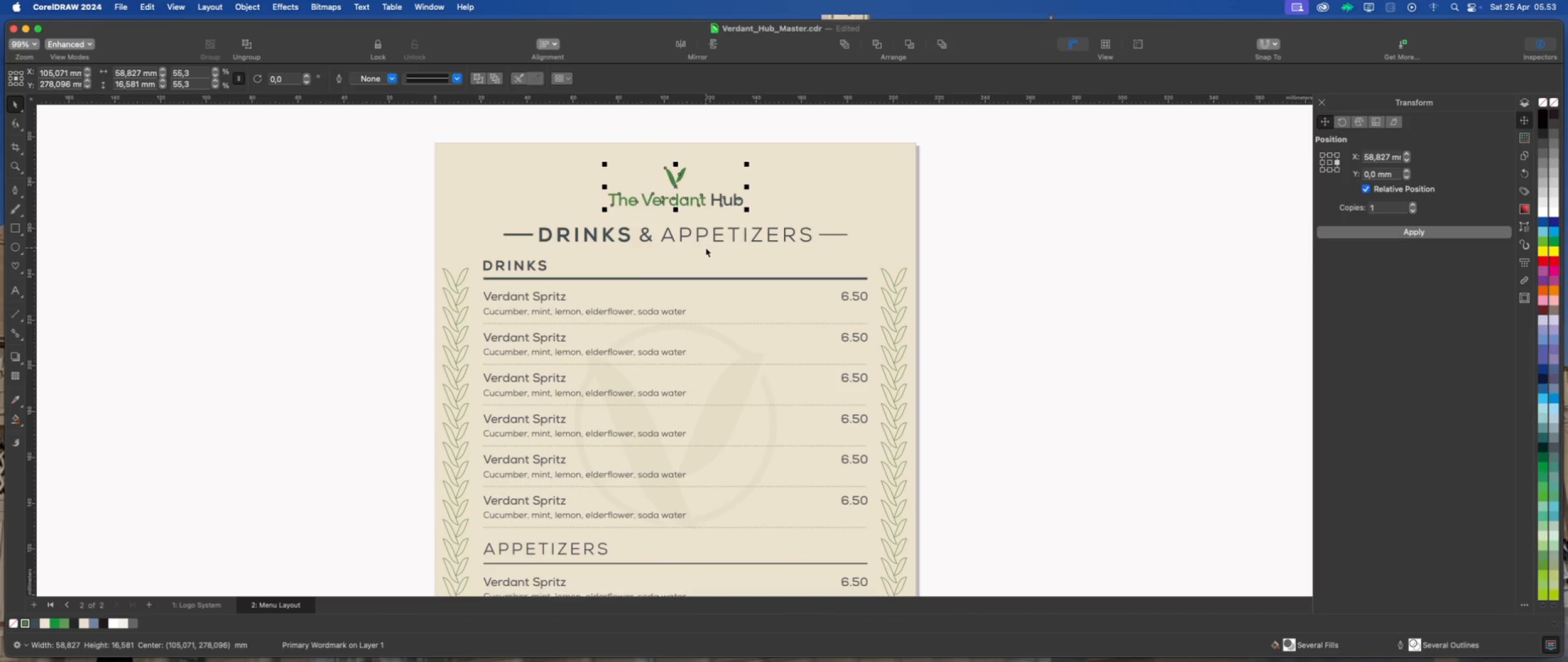 
hold_key(key=ArrowDown, duration=0.39)
 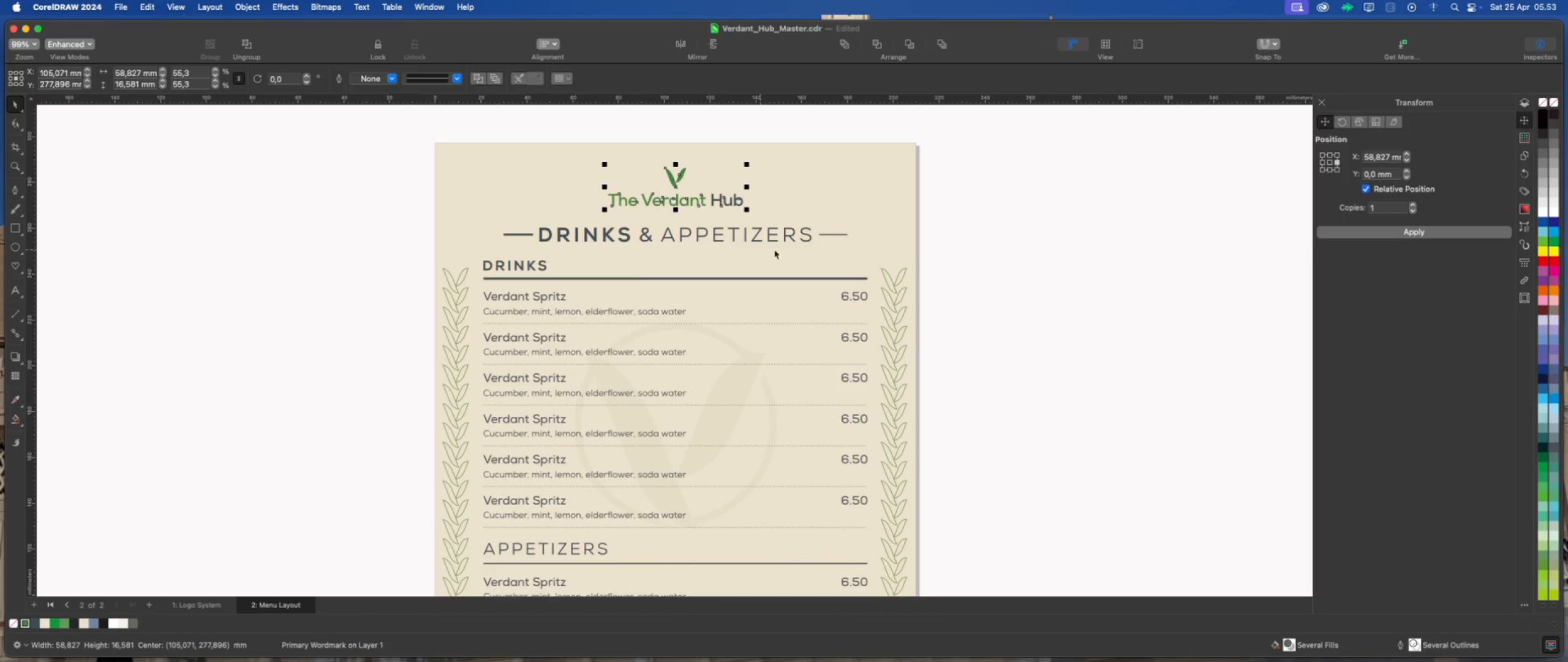 
key(ArrowDown)
 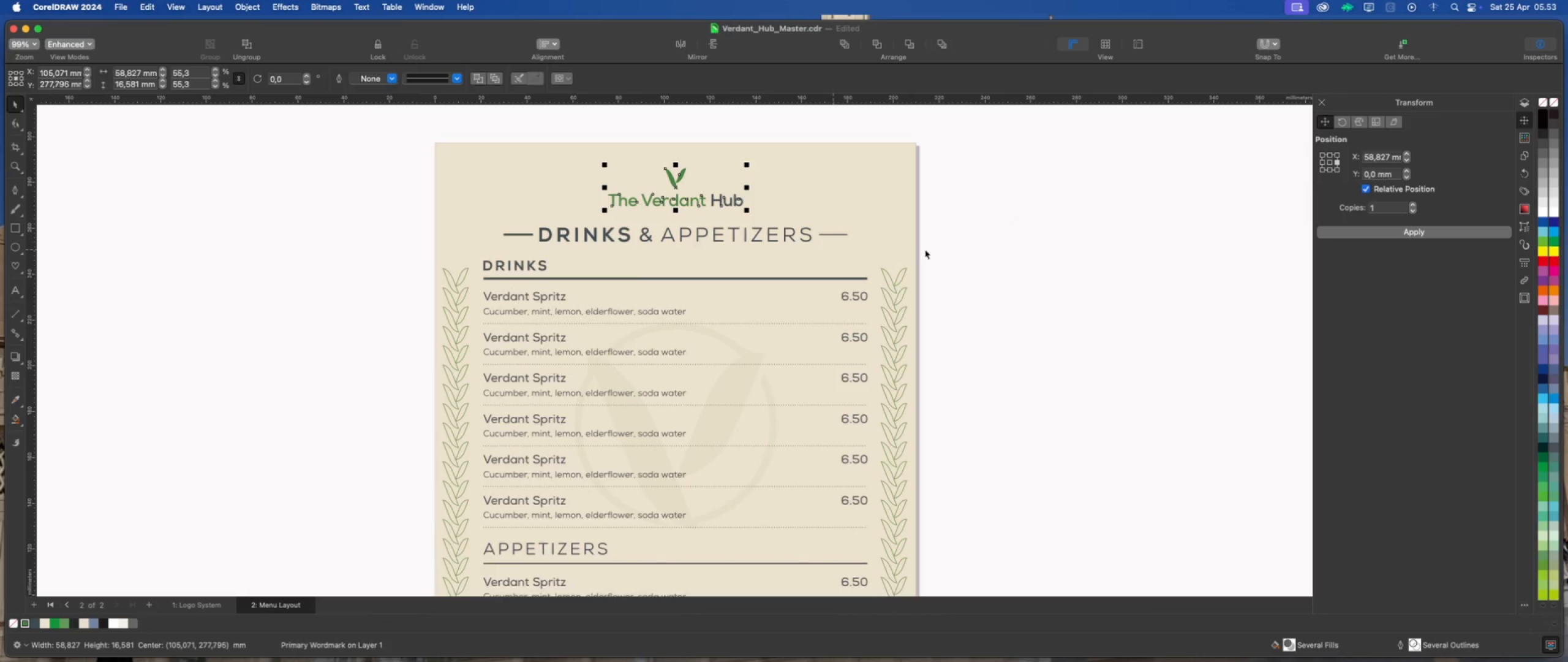 
key(ArrowDown)
 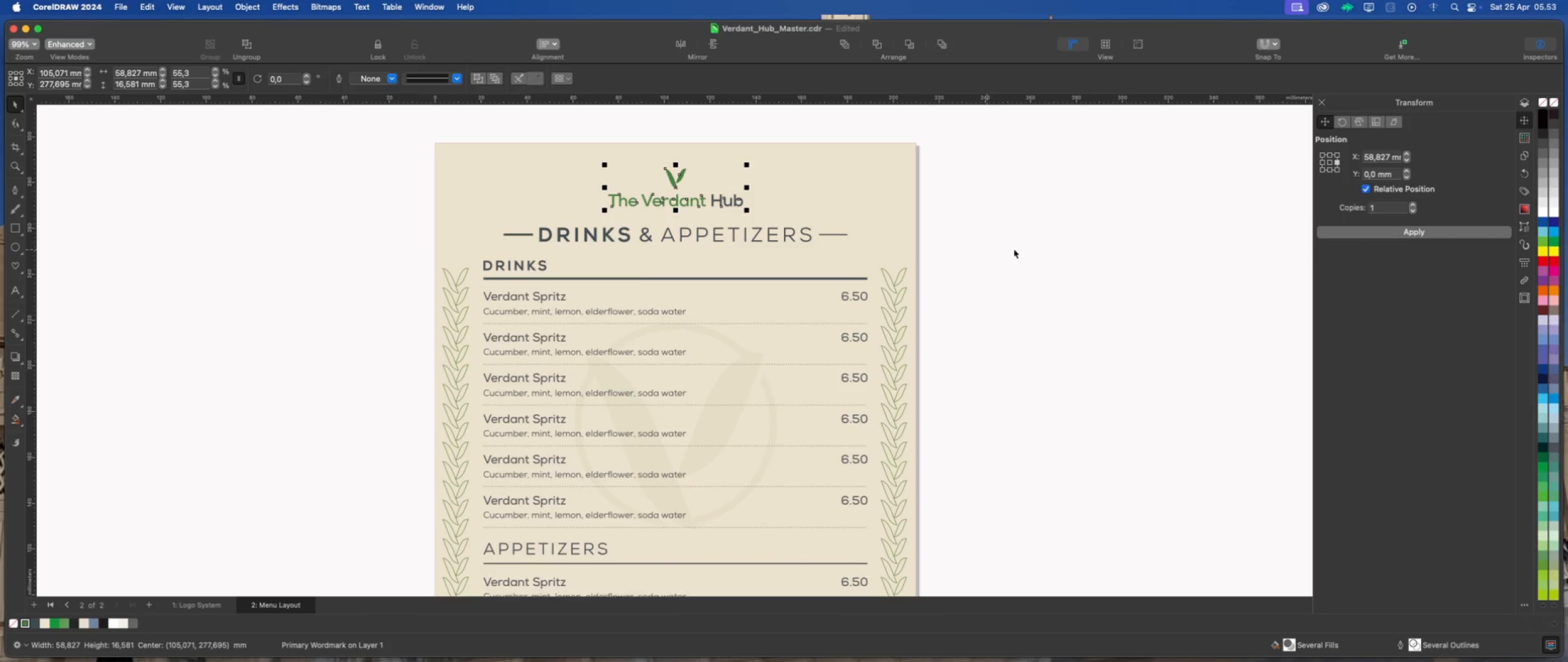 
key(ArrowDown)
 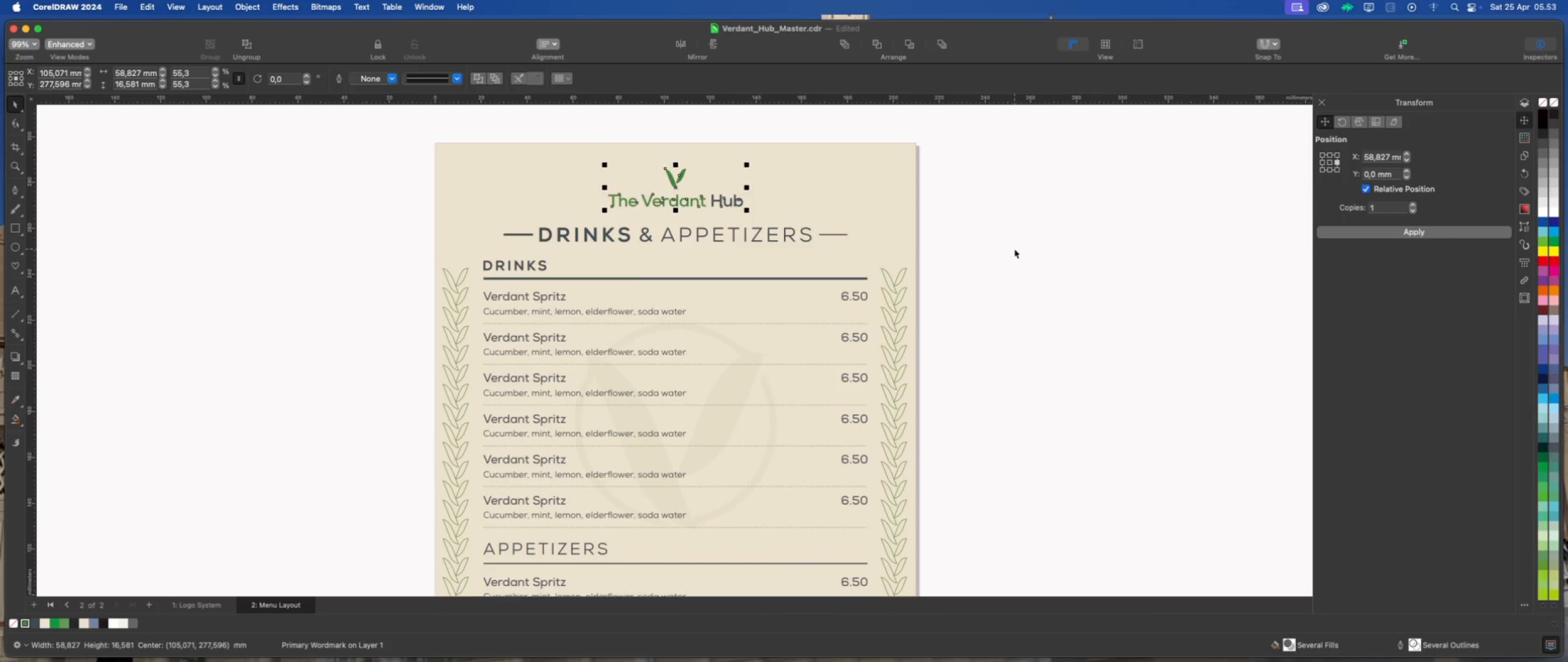 
key(ArrowDown)
 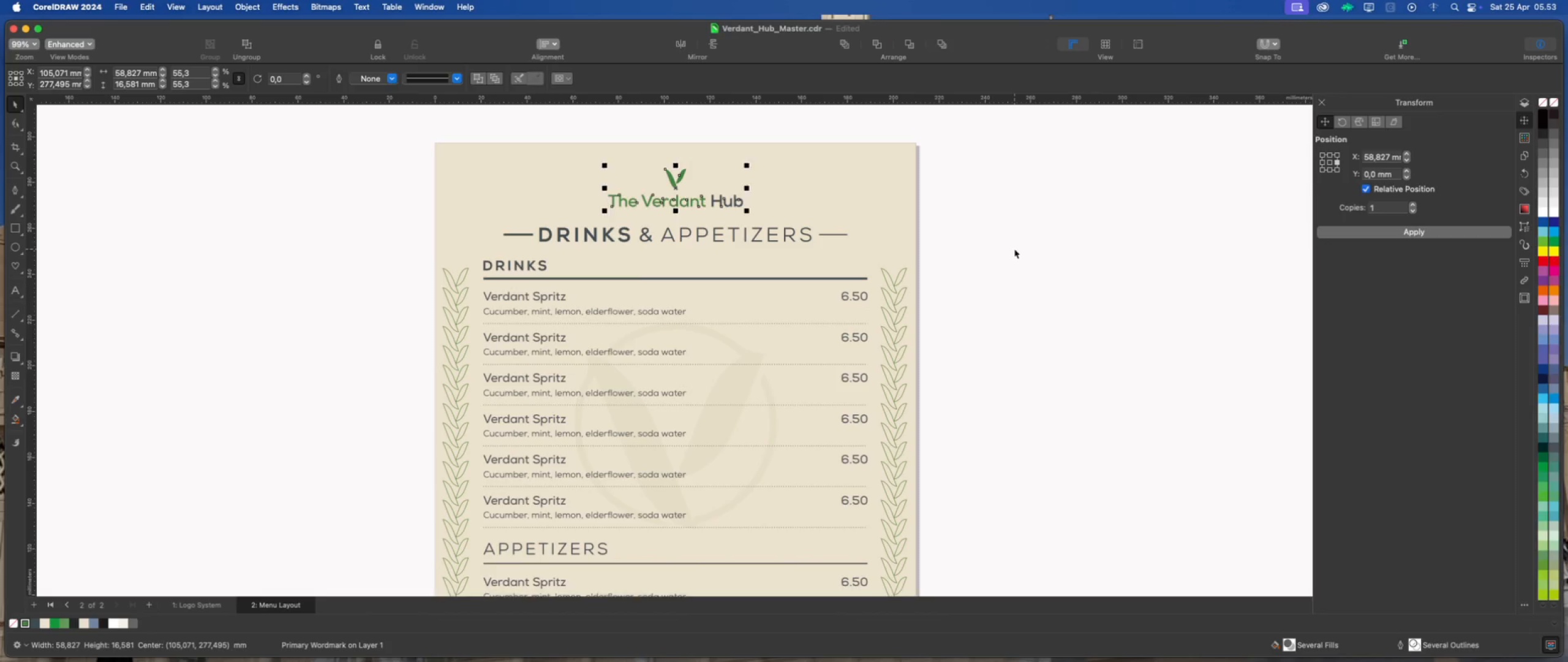 
key(ArrowDown)
 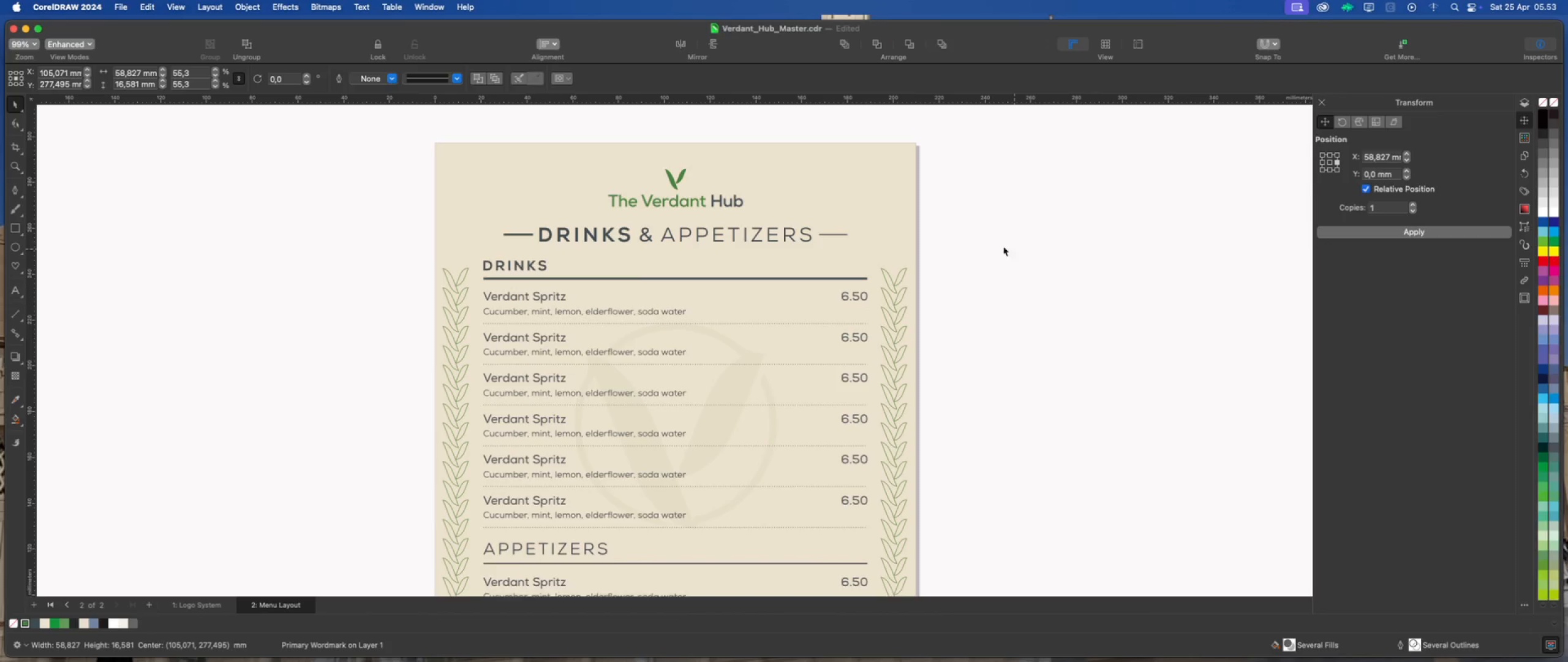 
left_click([1014, 249])
 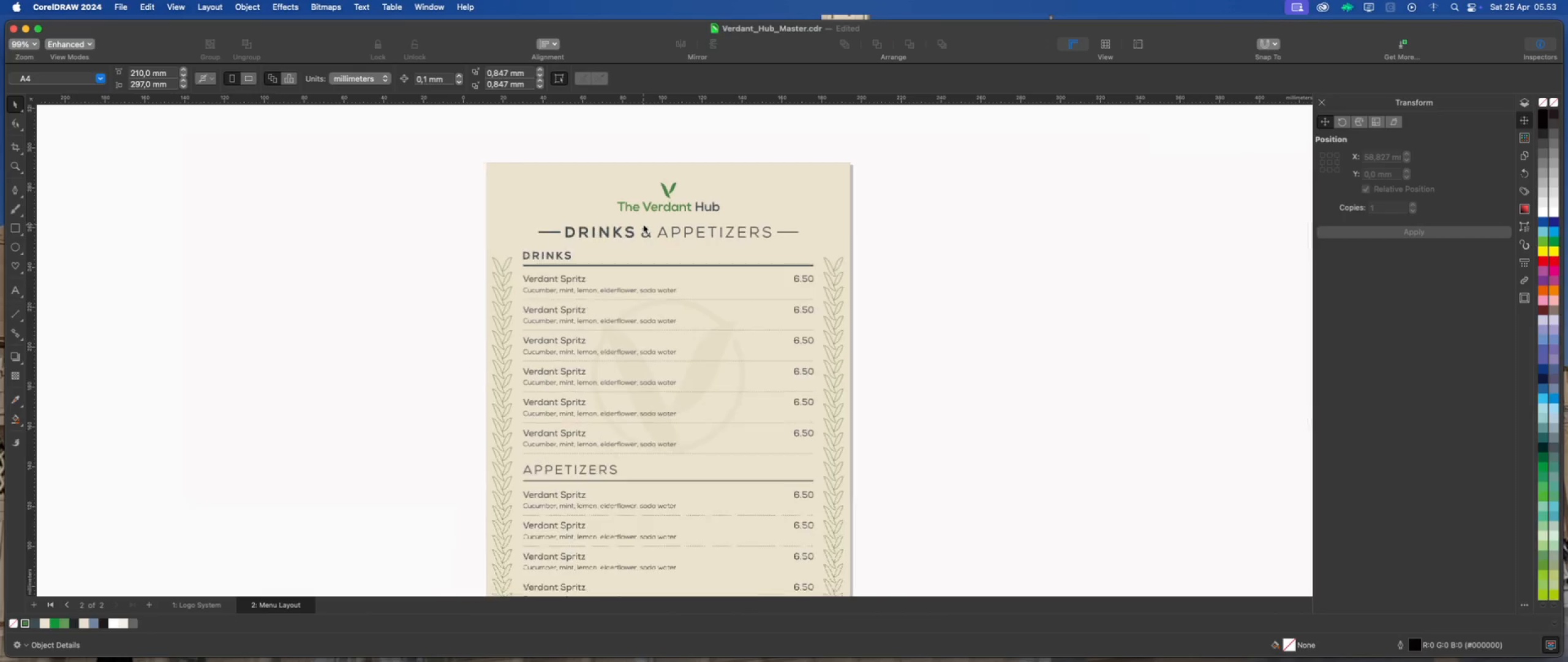 
scroll: coordinate [601, 324], scroll_direction: down, amount: 5.0
 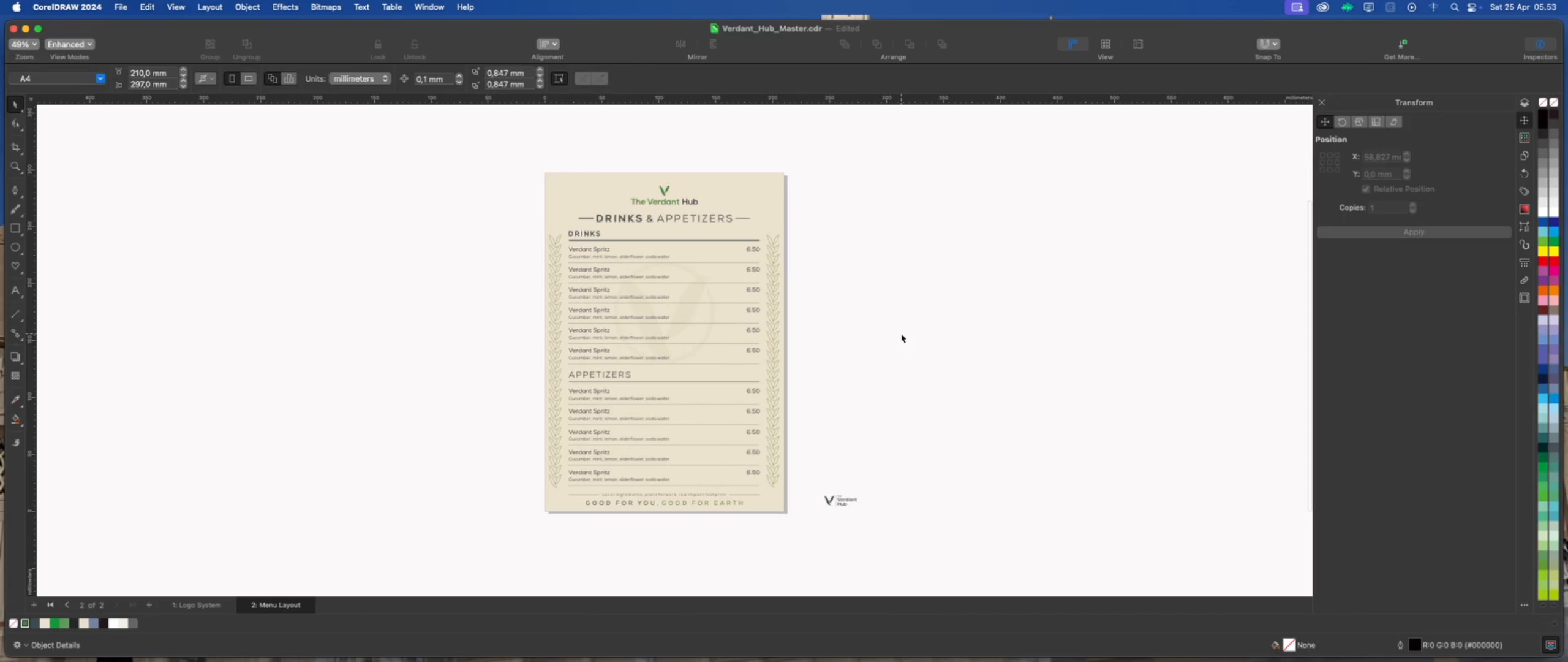 
left_click([901, 333])
 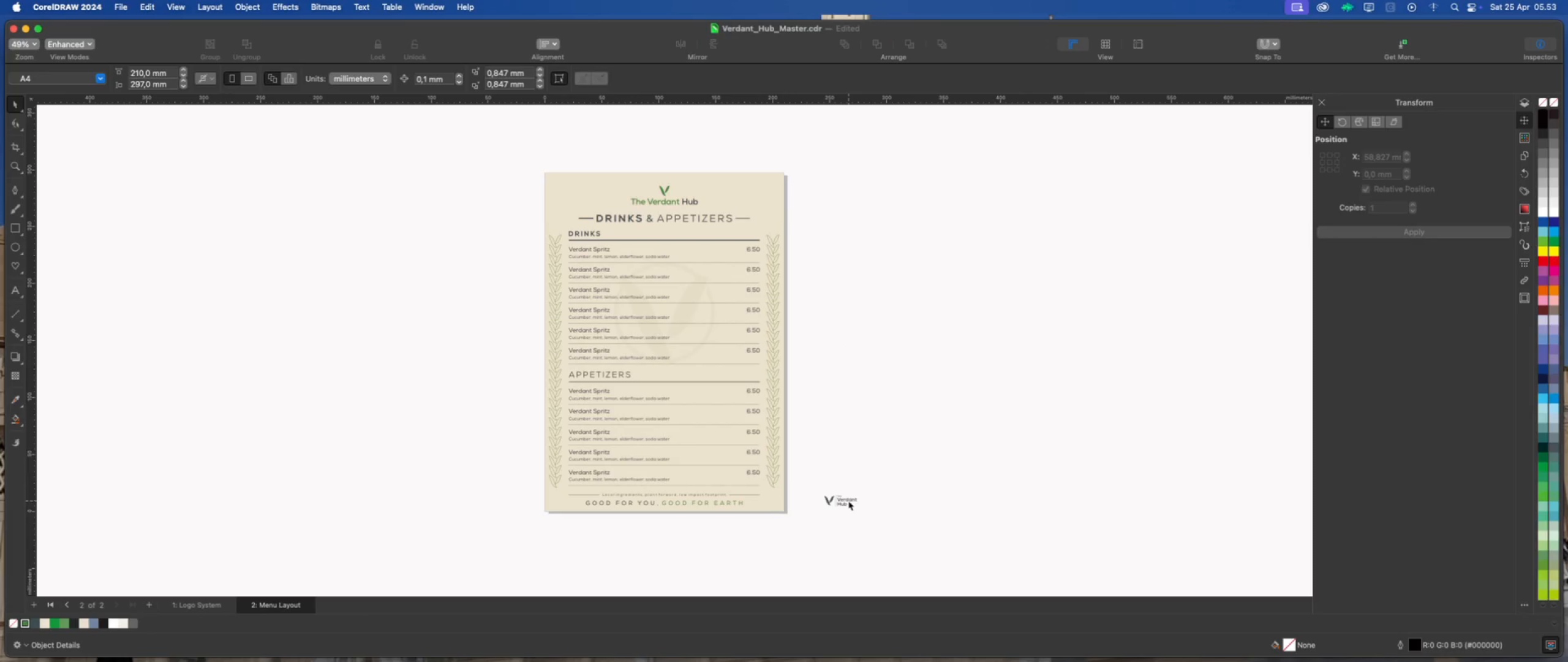 
wait(7.2)
 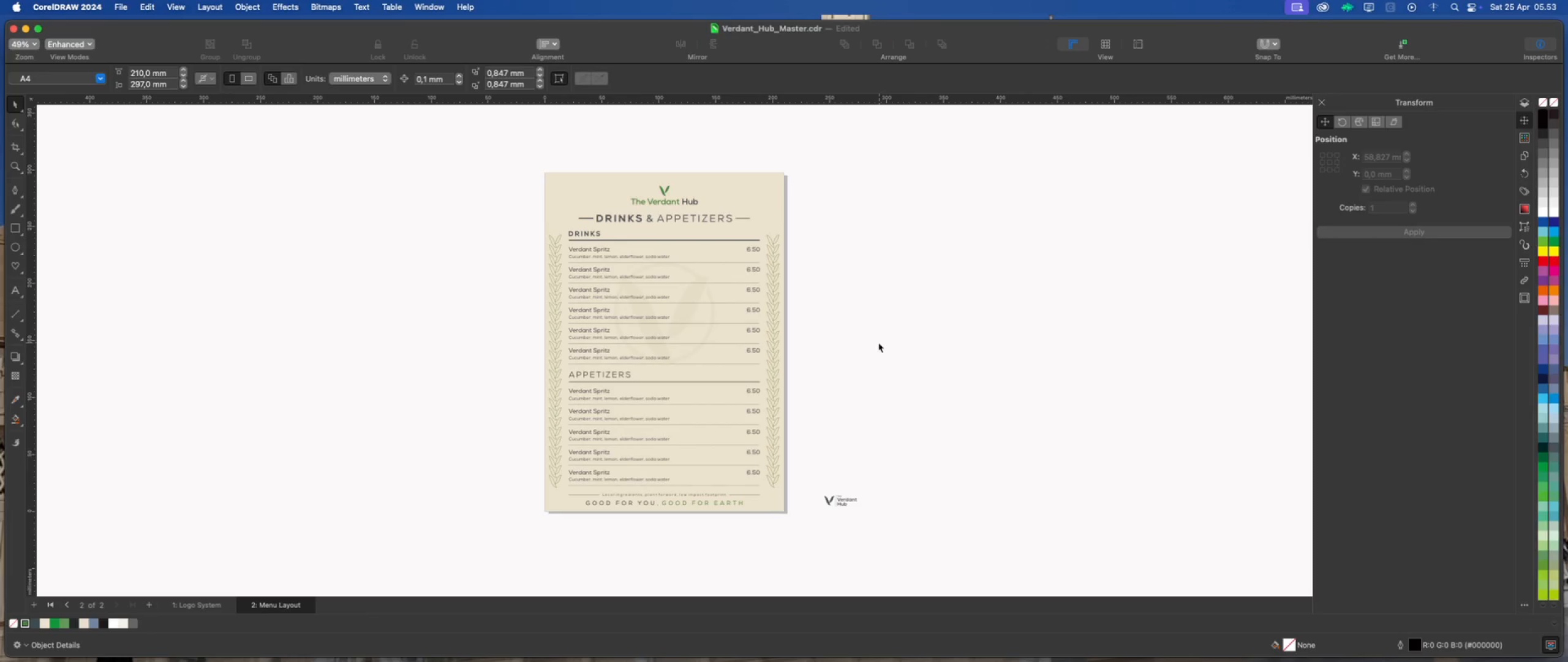 
scroll: coordinate [717, 432], scroll_direction: up, amount: 1.0
 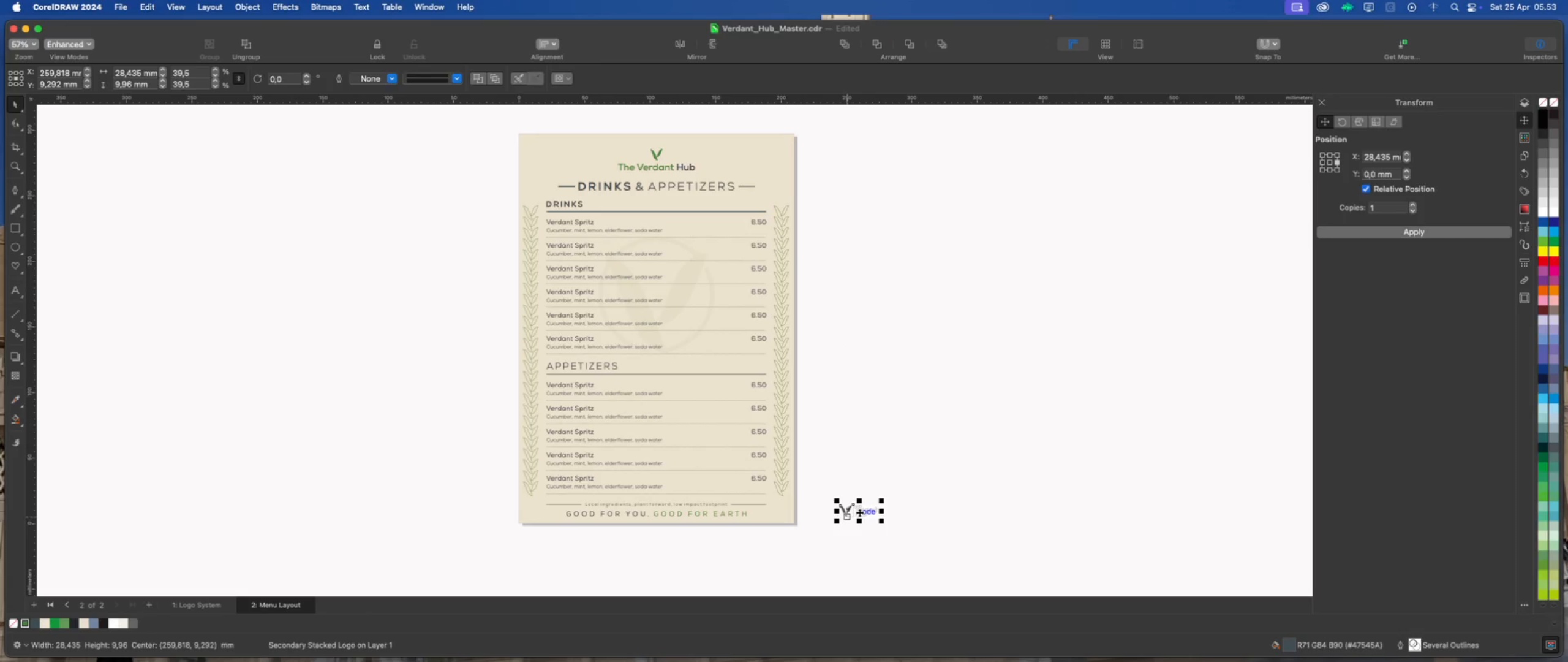 
left_click_drag(start_coordinate=[860, 512], to_coordinate=[839, 276])
 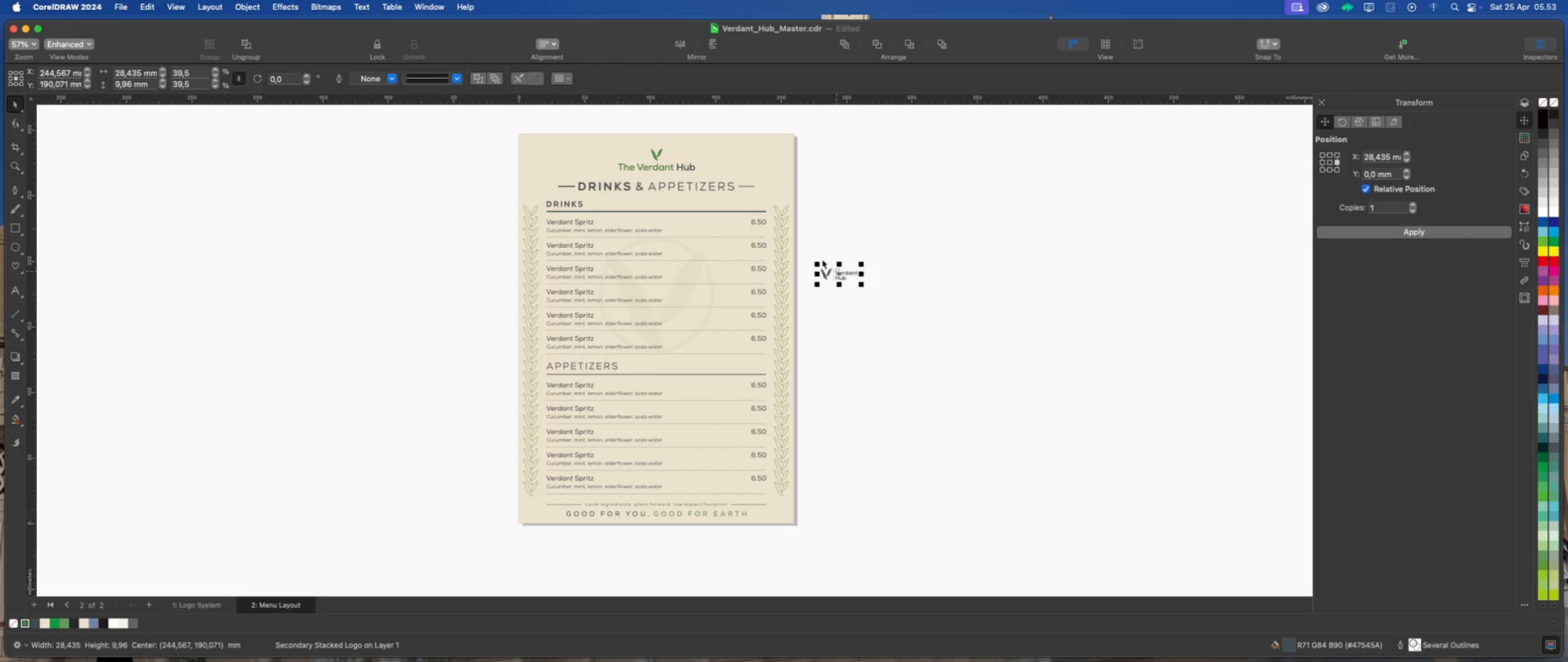 
wait(7.66)
 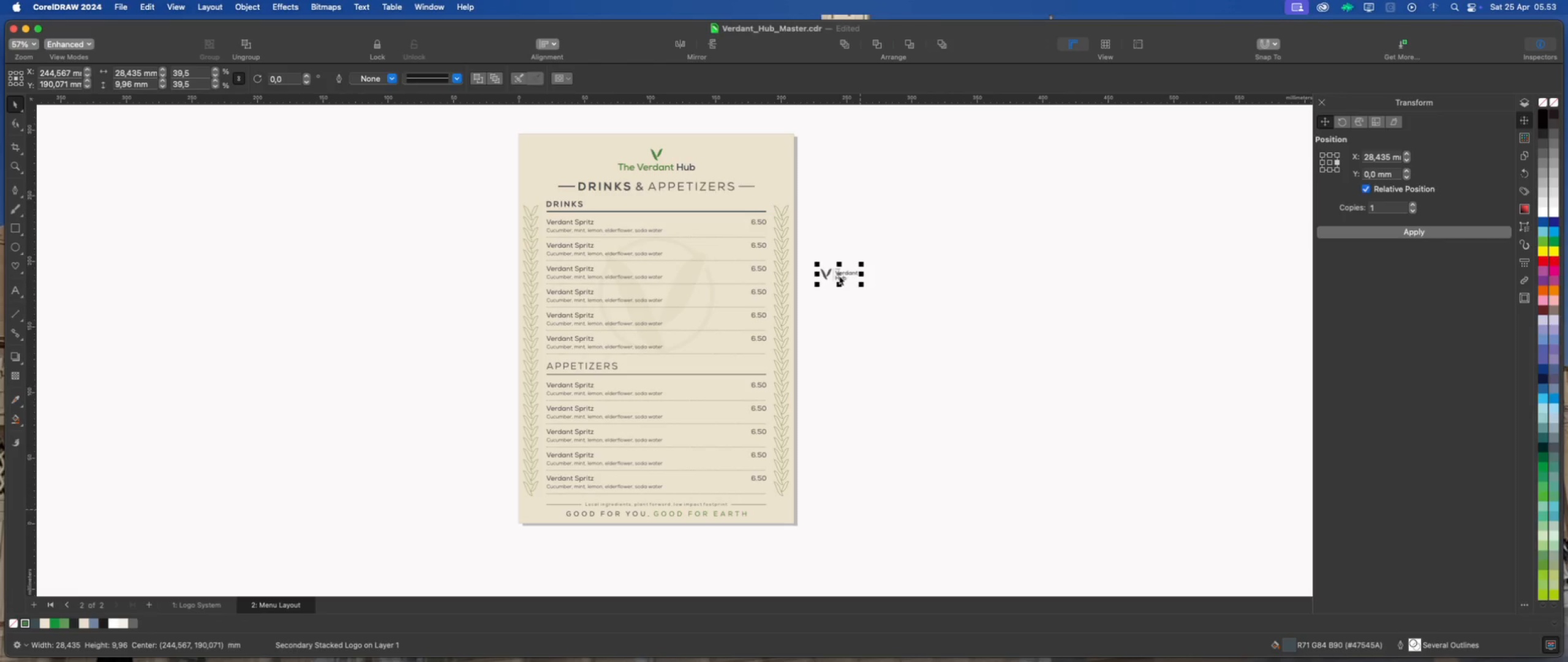 
scroll: coordinate [689, 230], scroll_direction: up, amount: 1.0
 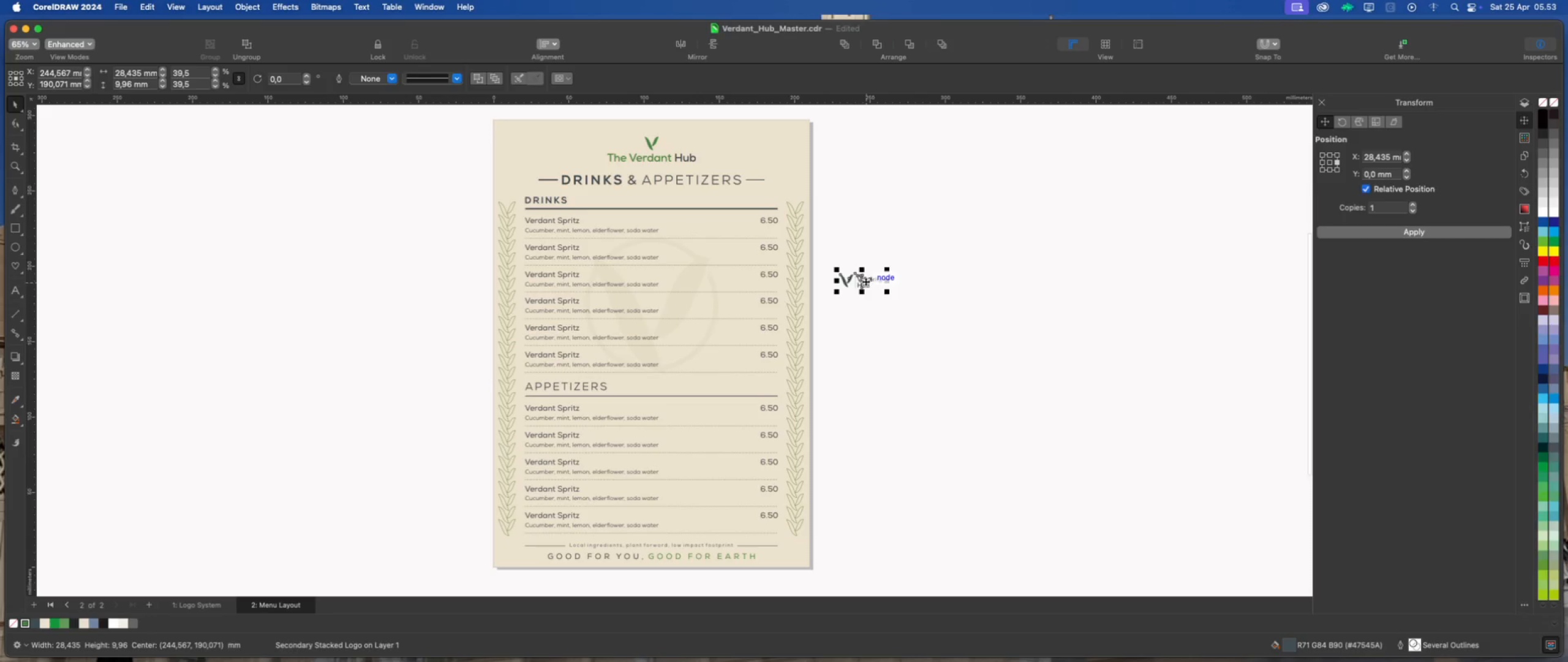 
left_click_drag(start_coordinate=[865, 281], to_coordinate=[758, 197])
 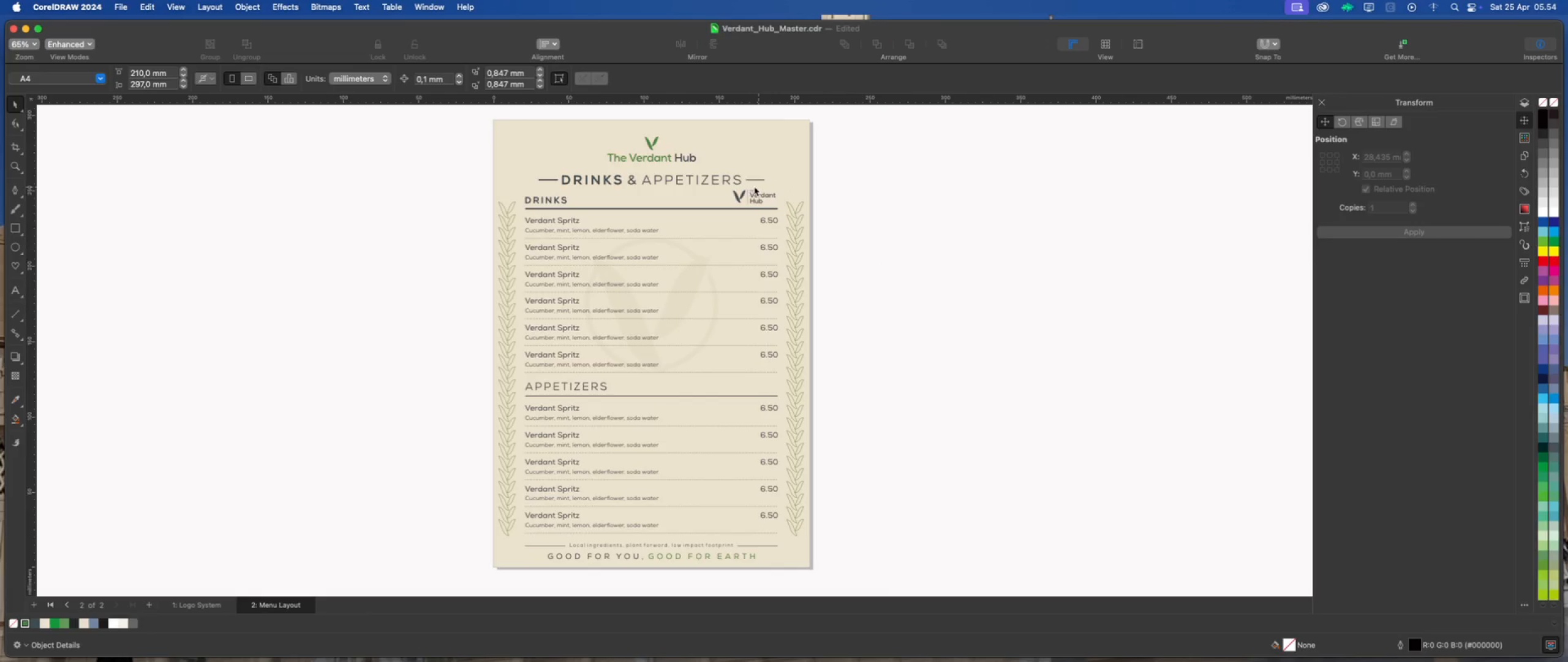 
scroll: coordinate [729, 183], scroll_direction: up, amount: 9.0
 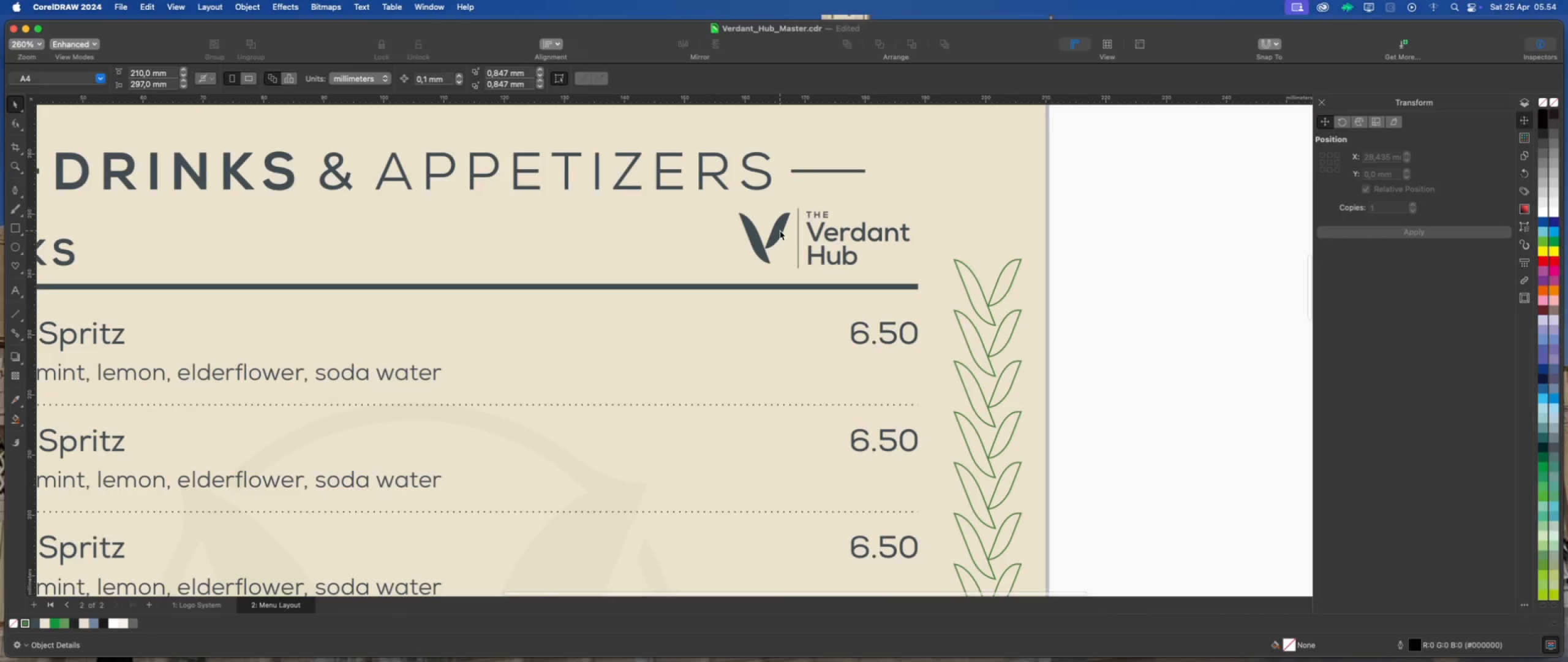 
left_click([780, 230])
 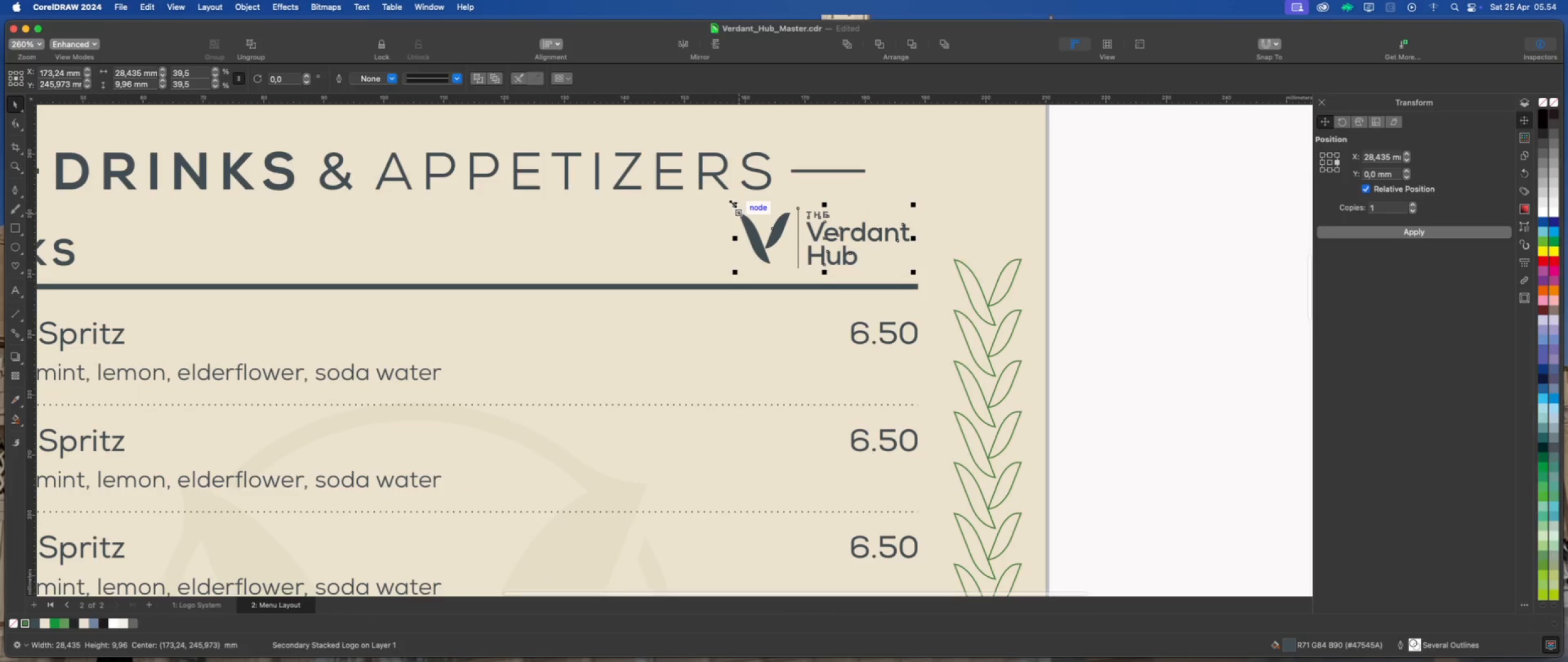 
left_click_drag(start_coordinate=[733, 204], to_coordinate=[744, 214])
 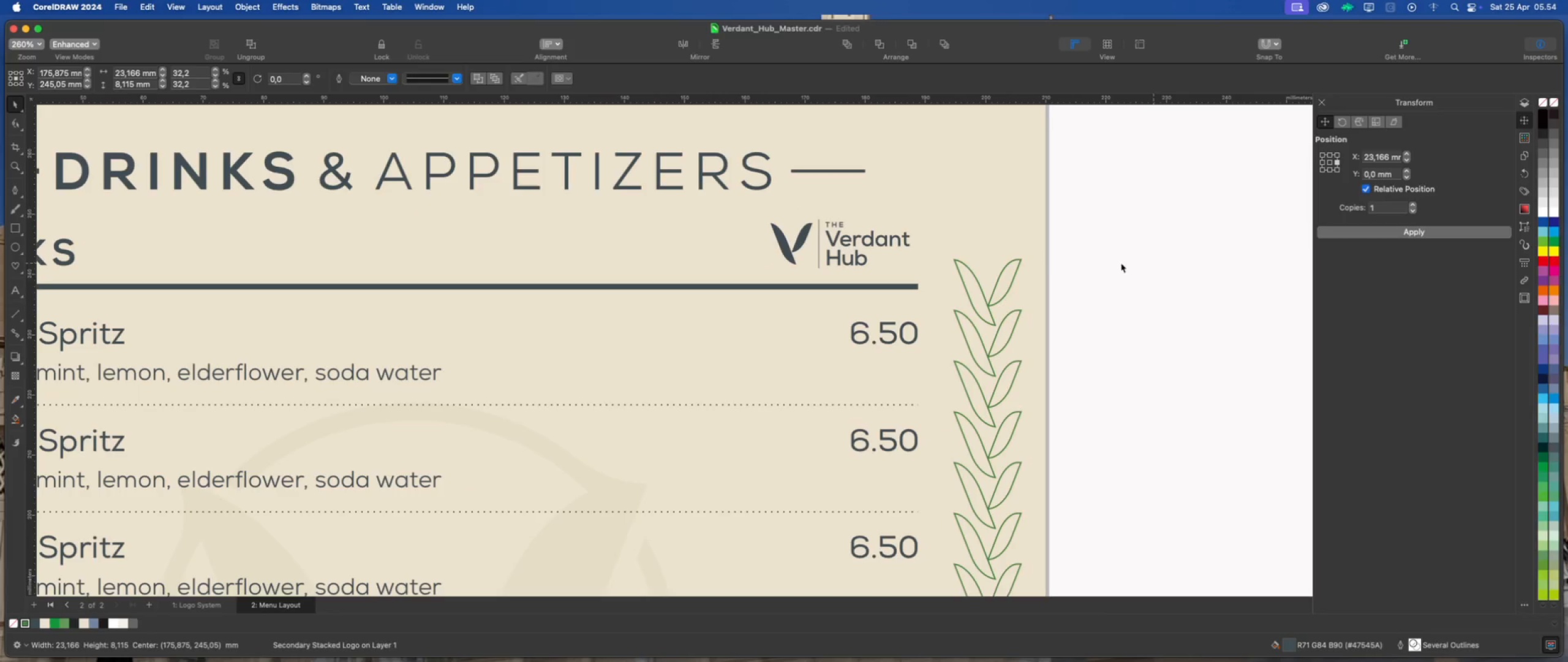 
left_click([1165, 265])
 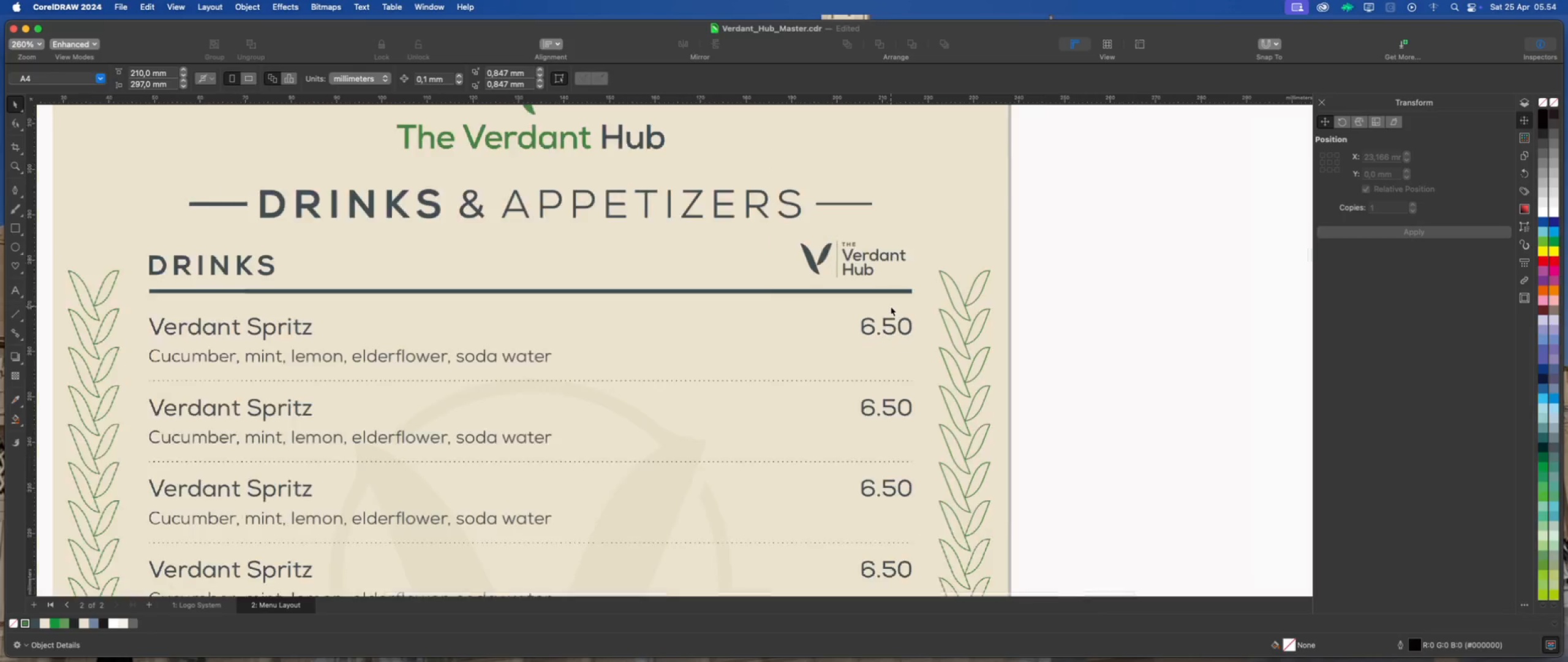 
scroll: coordinate [857, 223], scroll_direction: down, amount: 12.0
 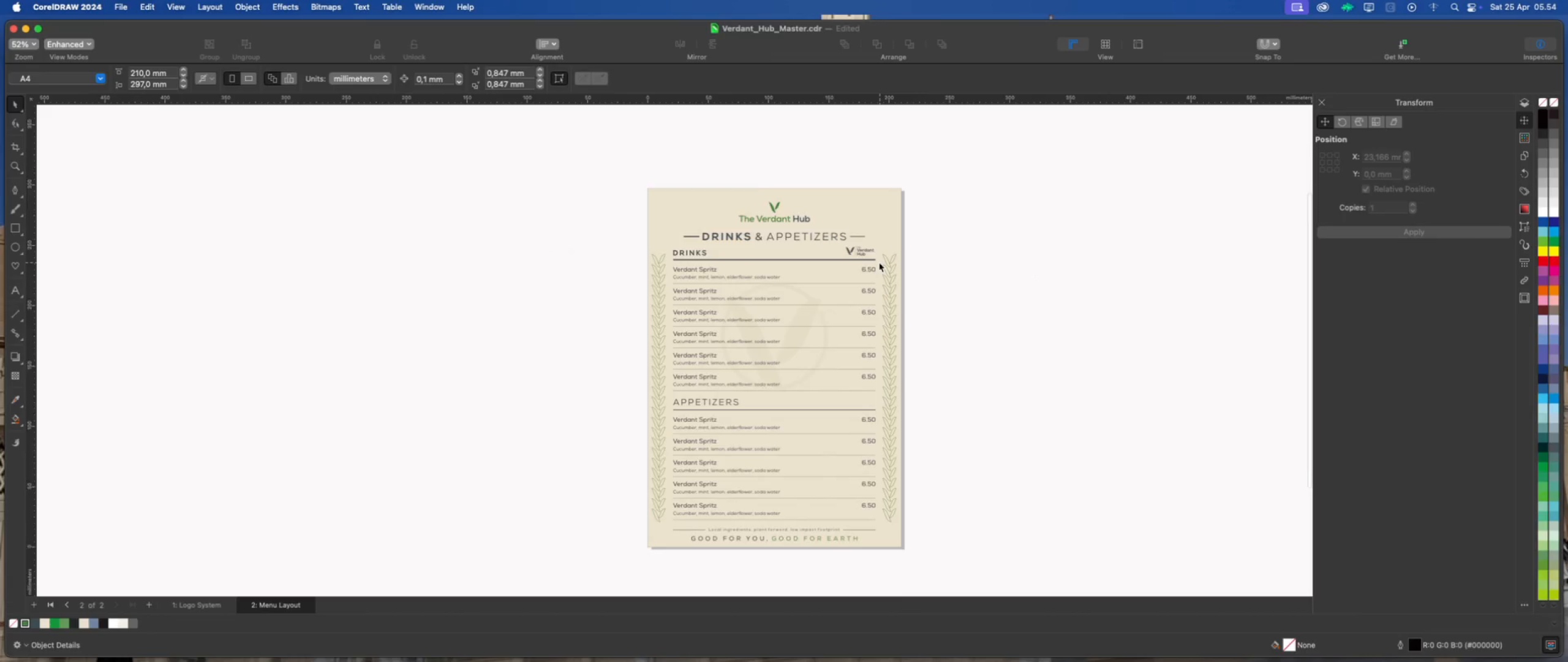 
scroll: coordinate [871, 261], scroll_direction: up, amount: 2.0
 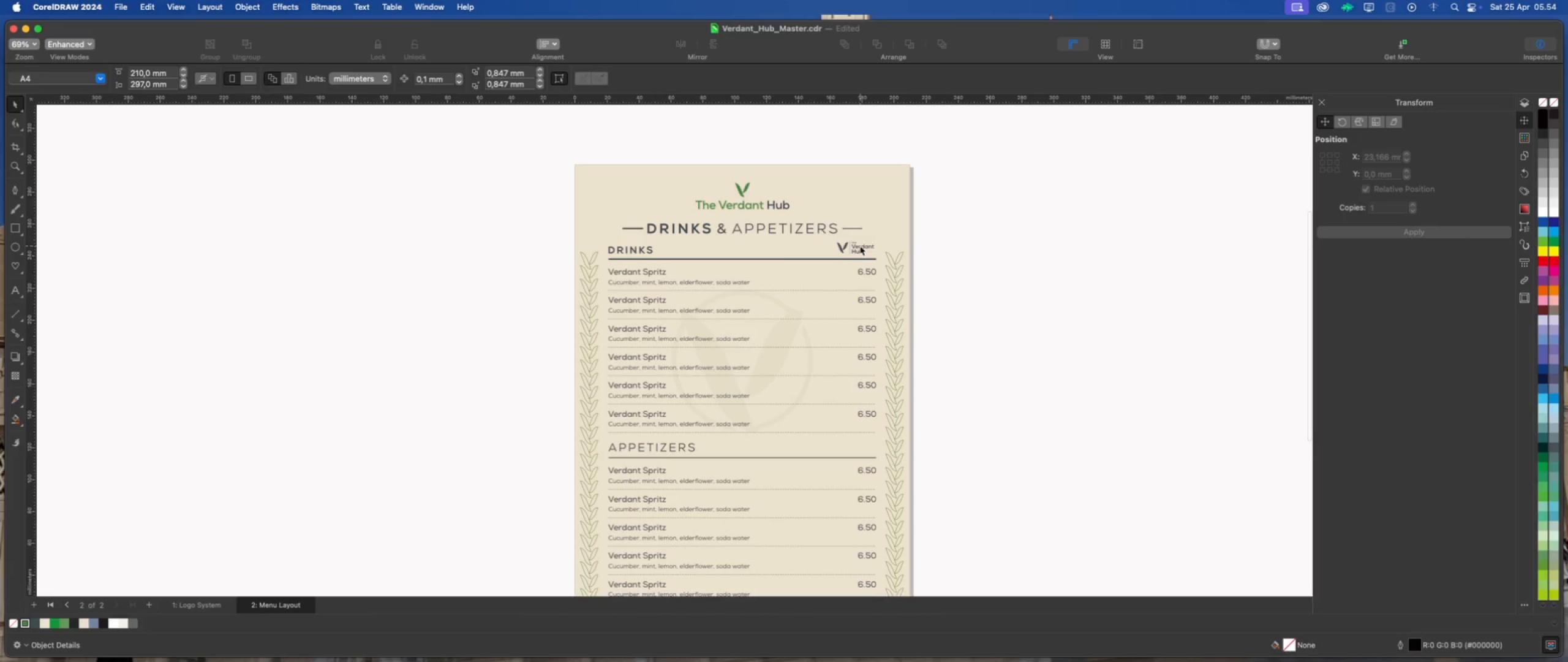 
left_click([860, 246])
 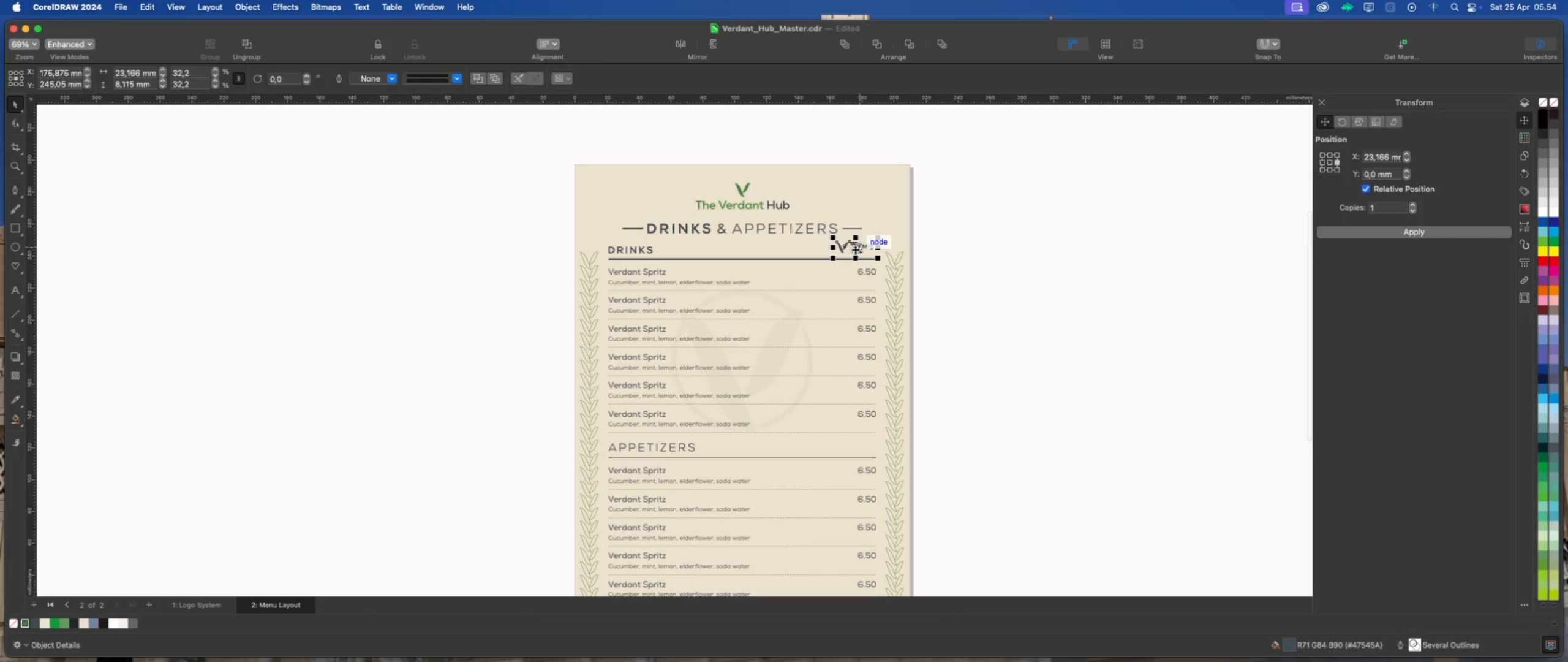 
left_click_drag(start_coordinate=[855, 249], to_coordinate=[885, 179])
 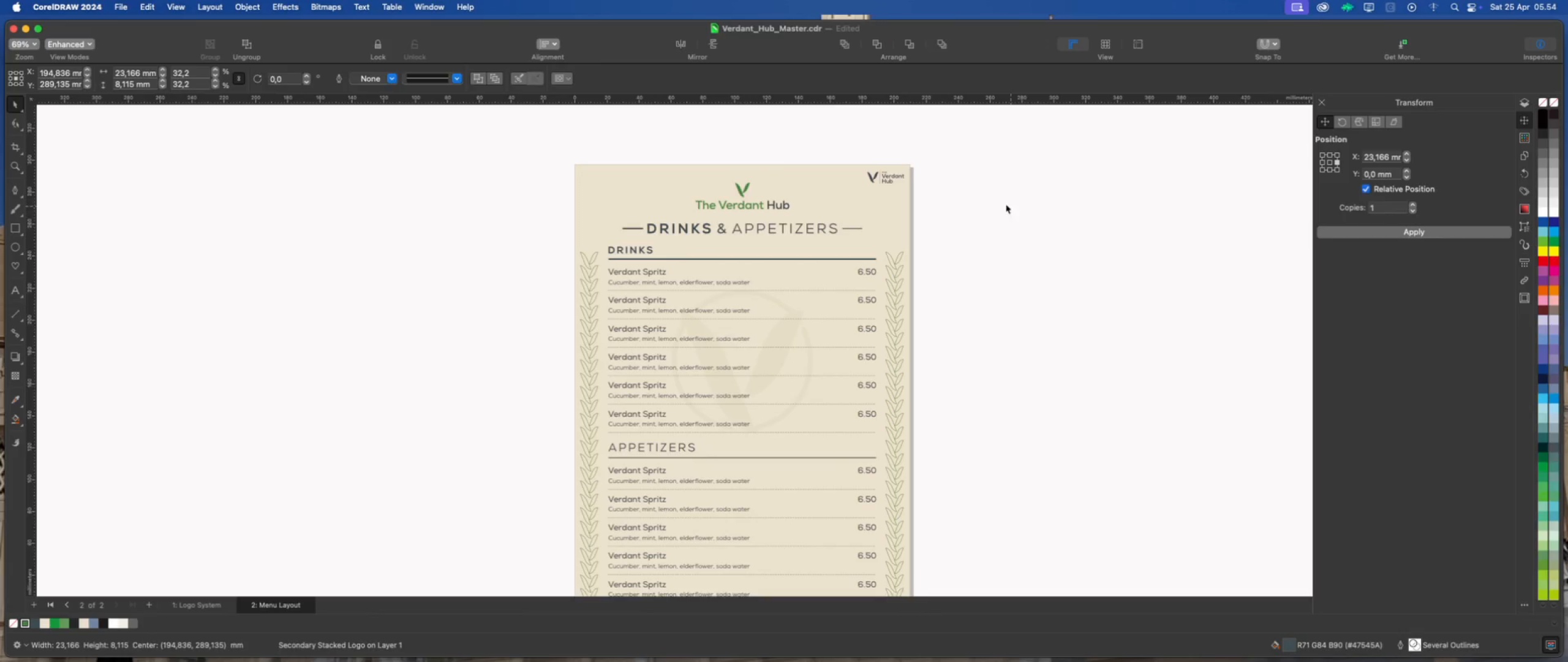 
left_click([1011, 206])
 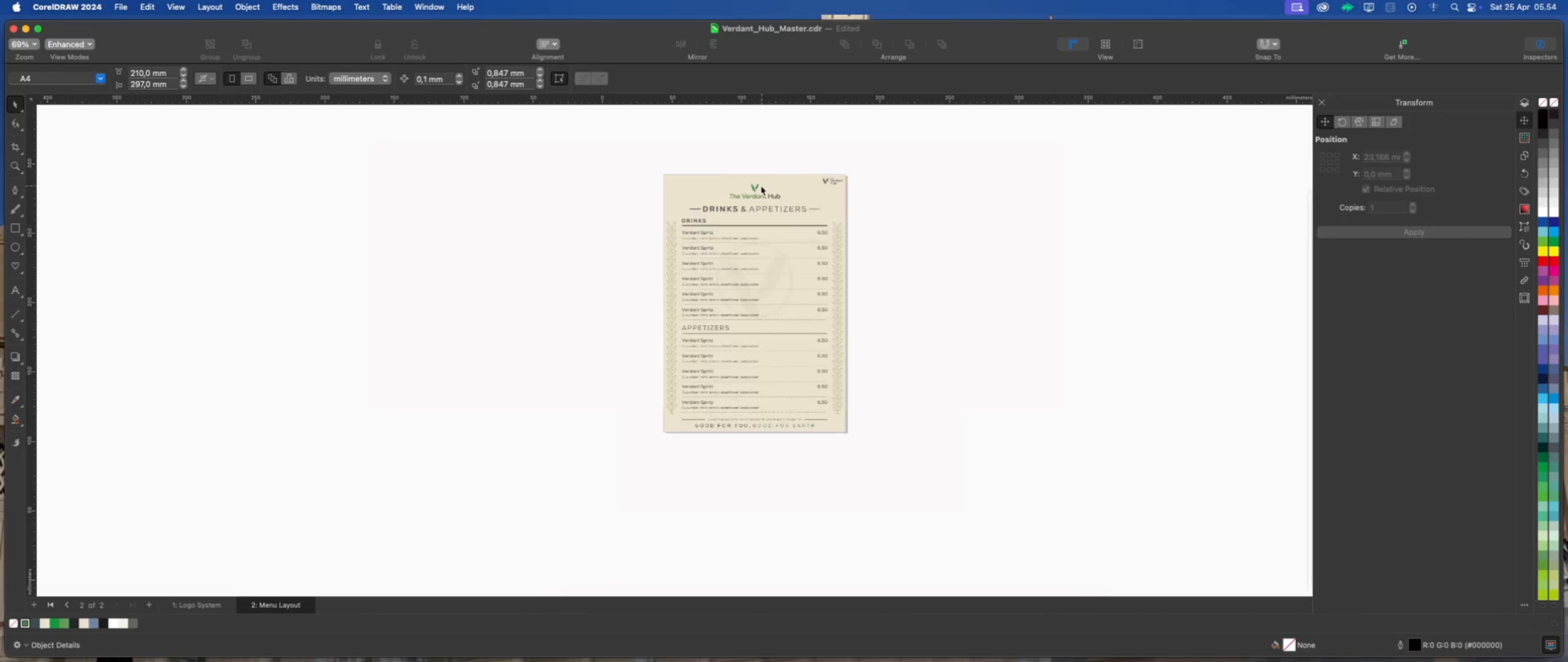 
scroll: coordinate [875, 219], scroll_direction: down, amount: 2.0
 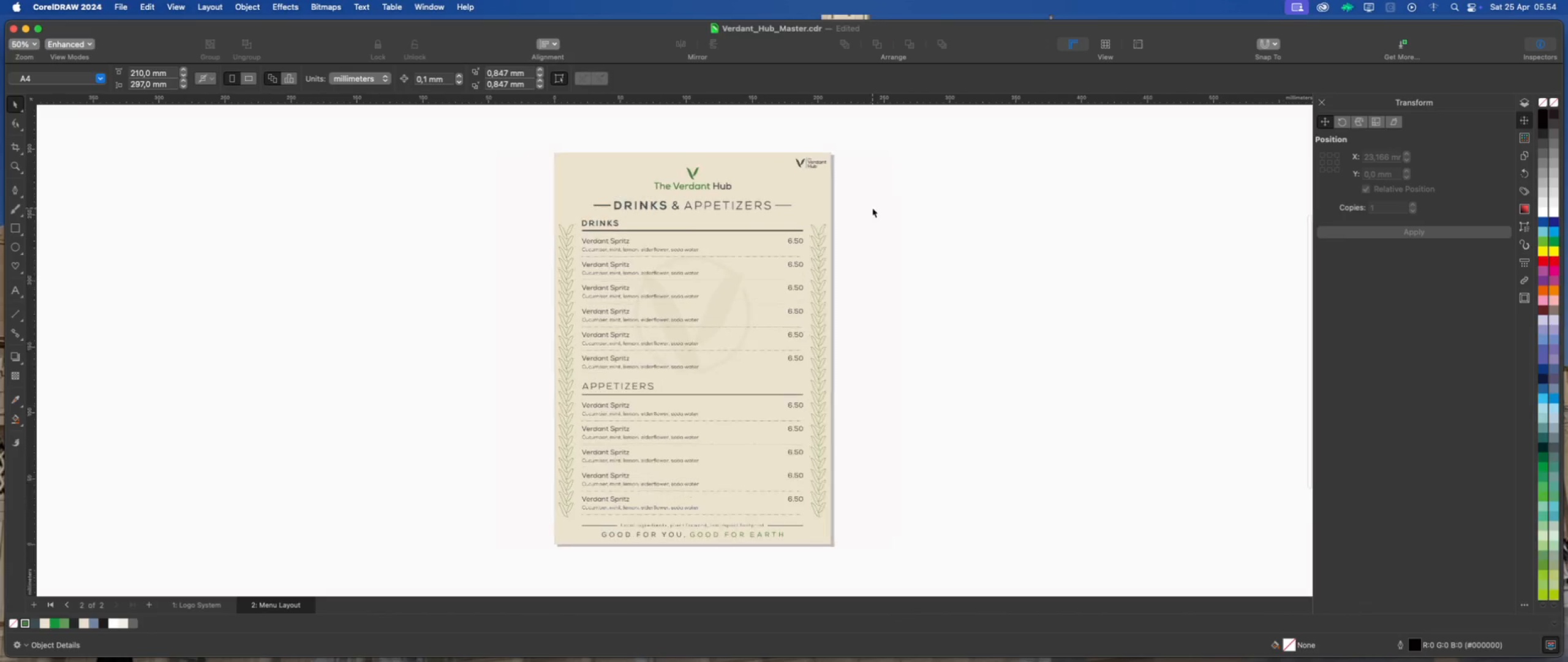 
scroll: coordinate [851, 172], scroll_direction: up, amount: 4.0
 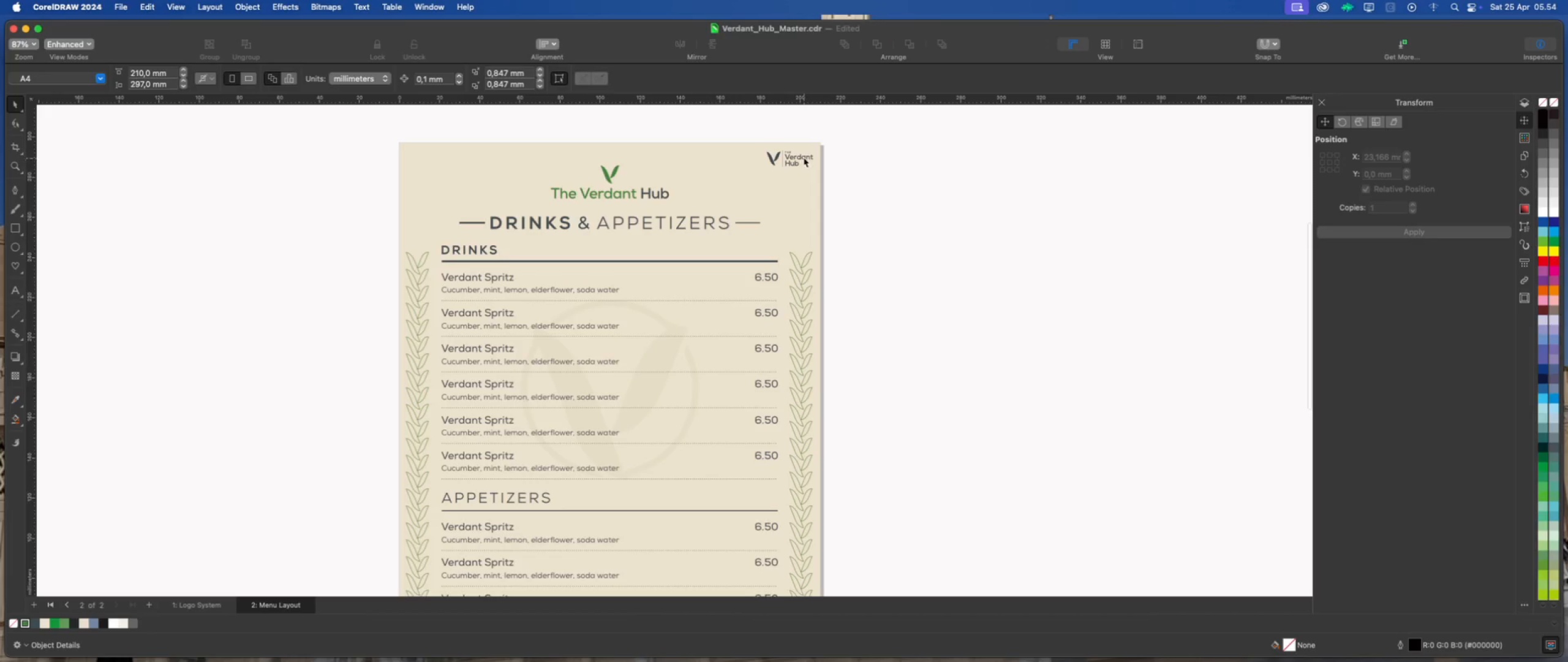 
left_click([802, 156])
 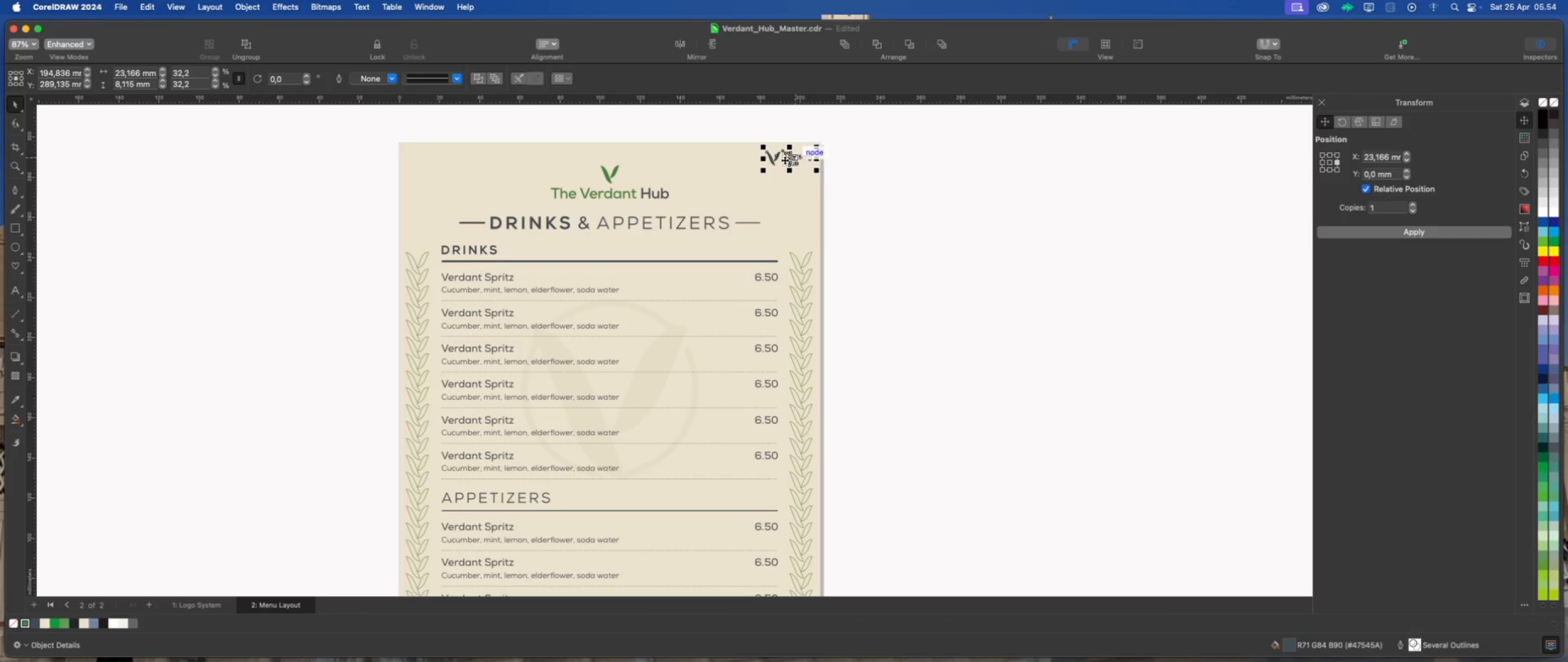 
scroll: coordinate [847, 197], scroll_direction: down, amount: 3.0
 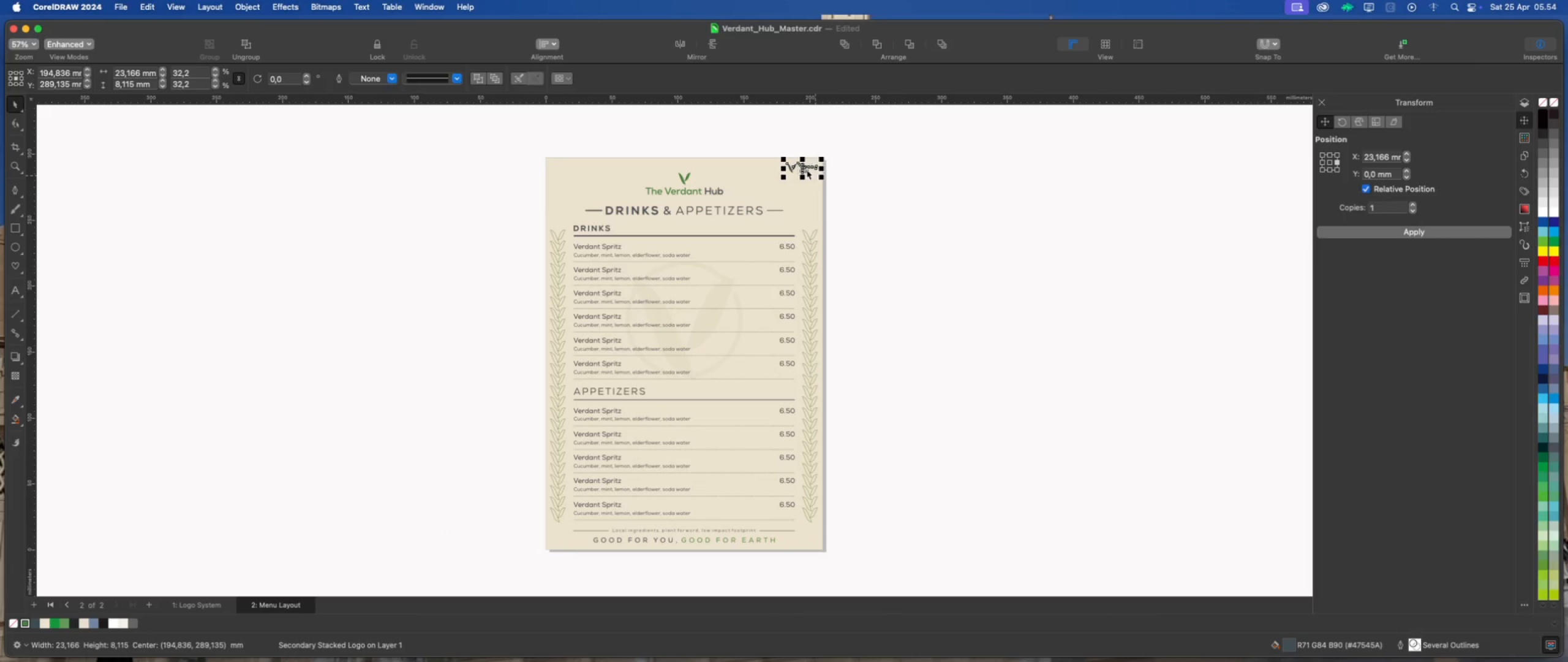 
left_click_drag(start_coordinate=[803, 165], to_coordinate=[923, 191])
 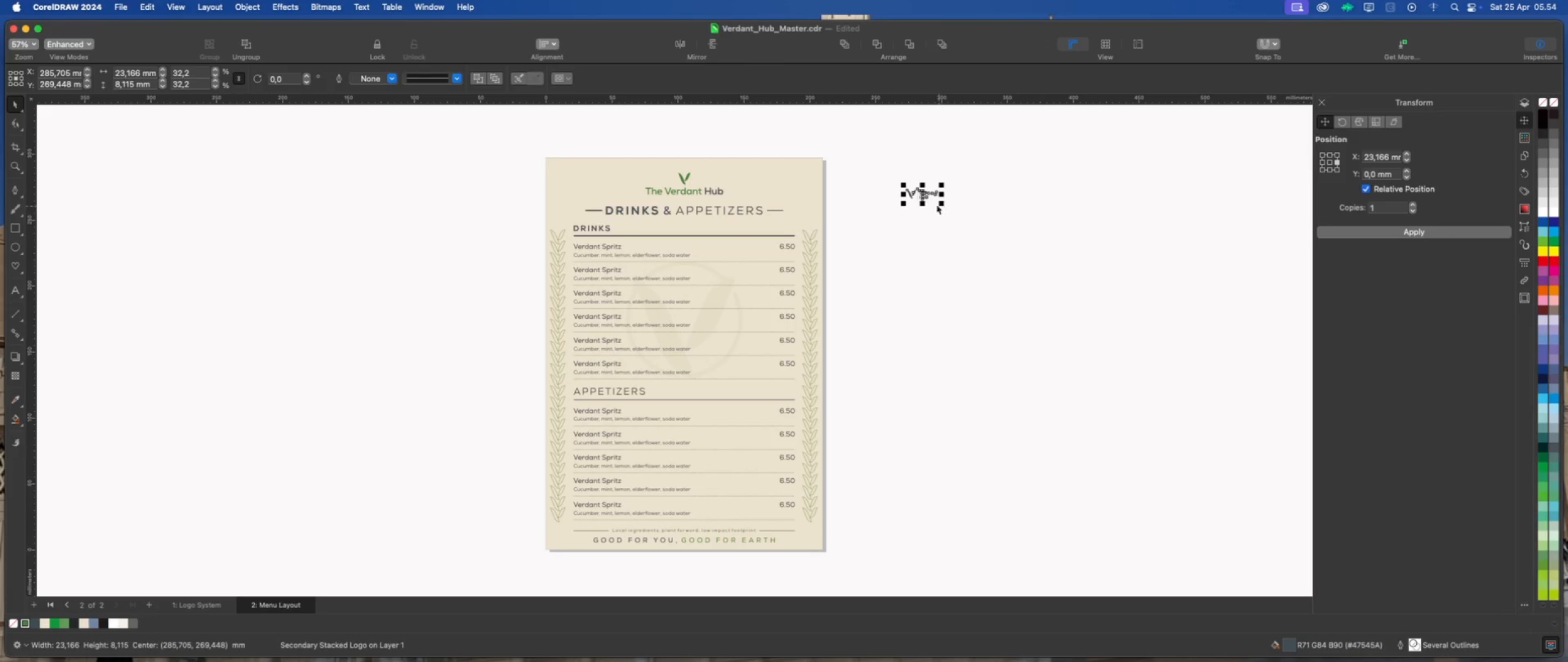 
left_click_drag(start_coordinate=[924, 194], to_coordinate=[1061, 194])
 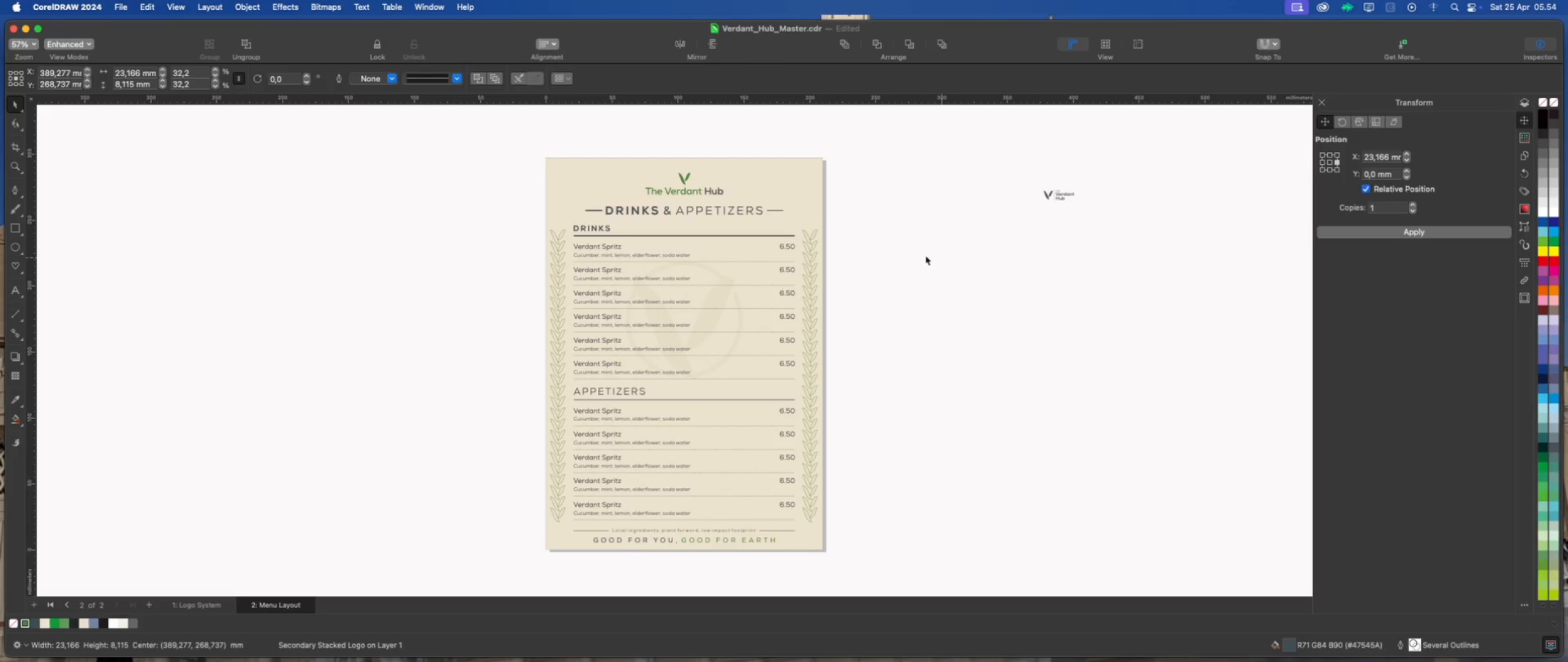 
left_click([948, 259])
 